 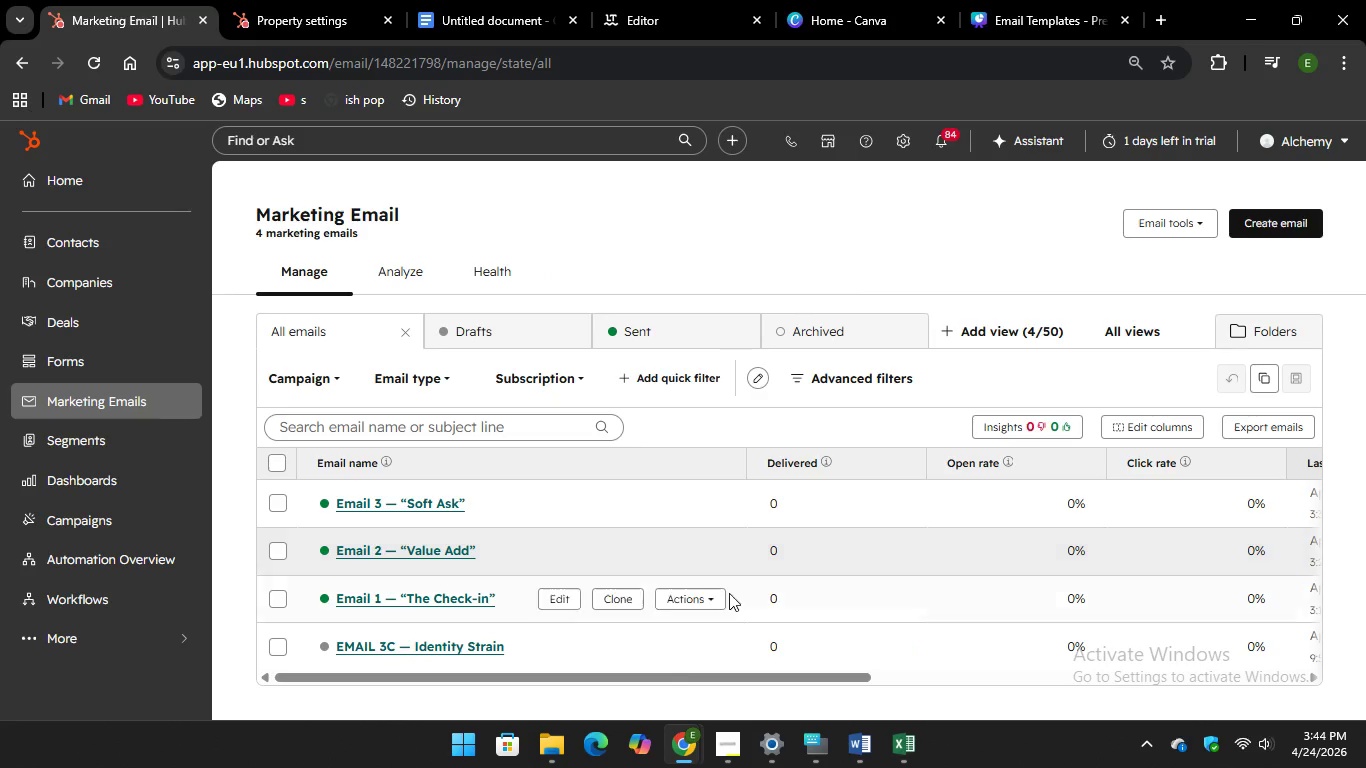 
left_click([712, 662])
 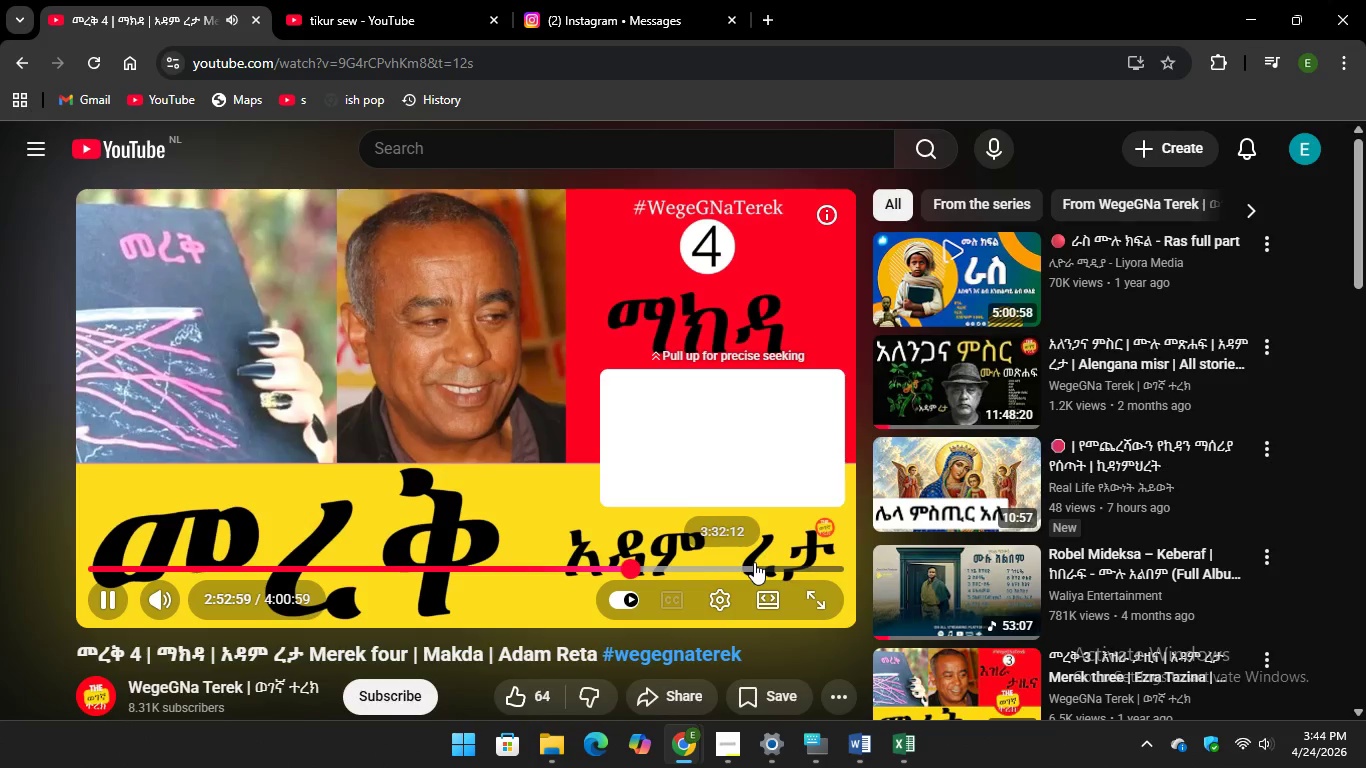 
left_click([754, 562])
 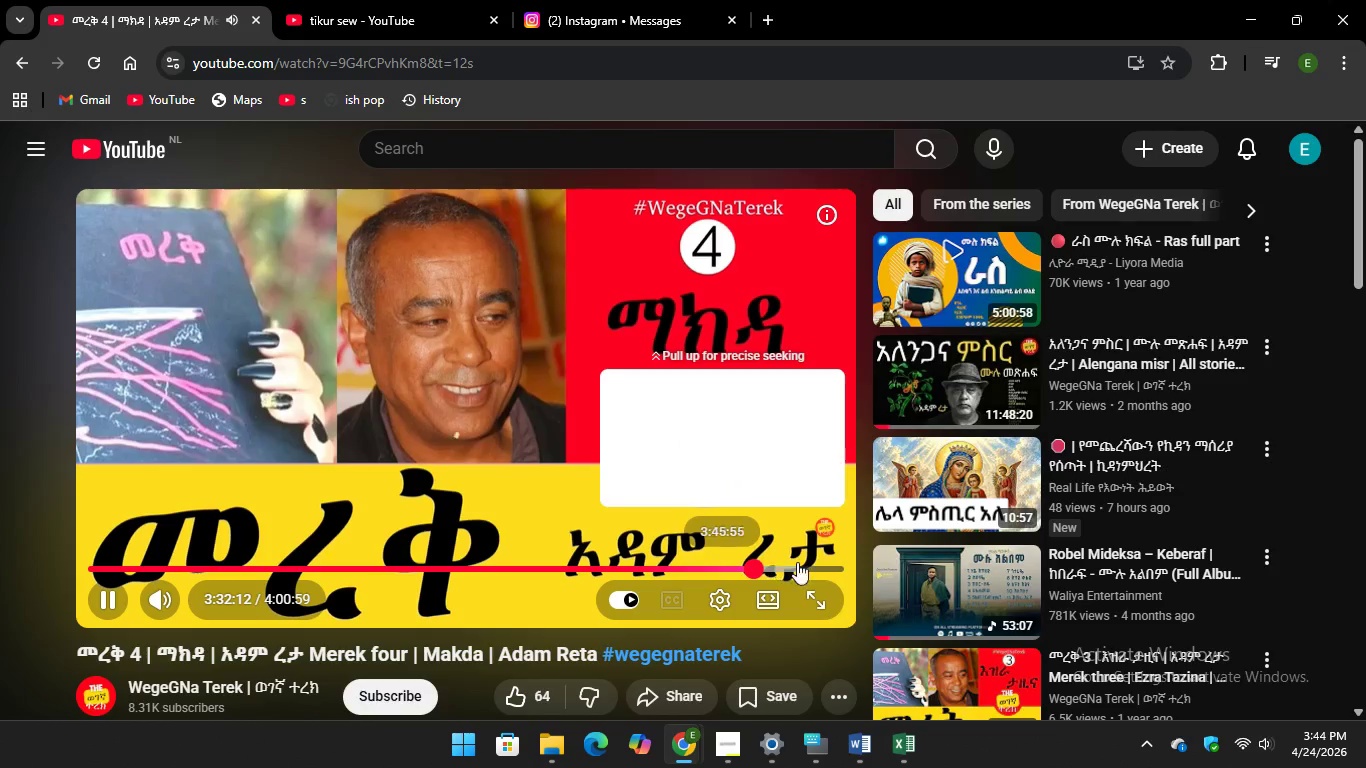 
scroll: coordinate [957, 609], scroll_direction: up, amount: 4.0
 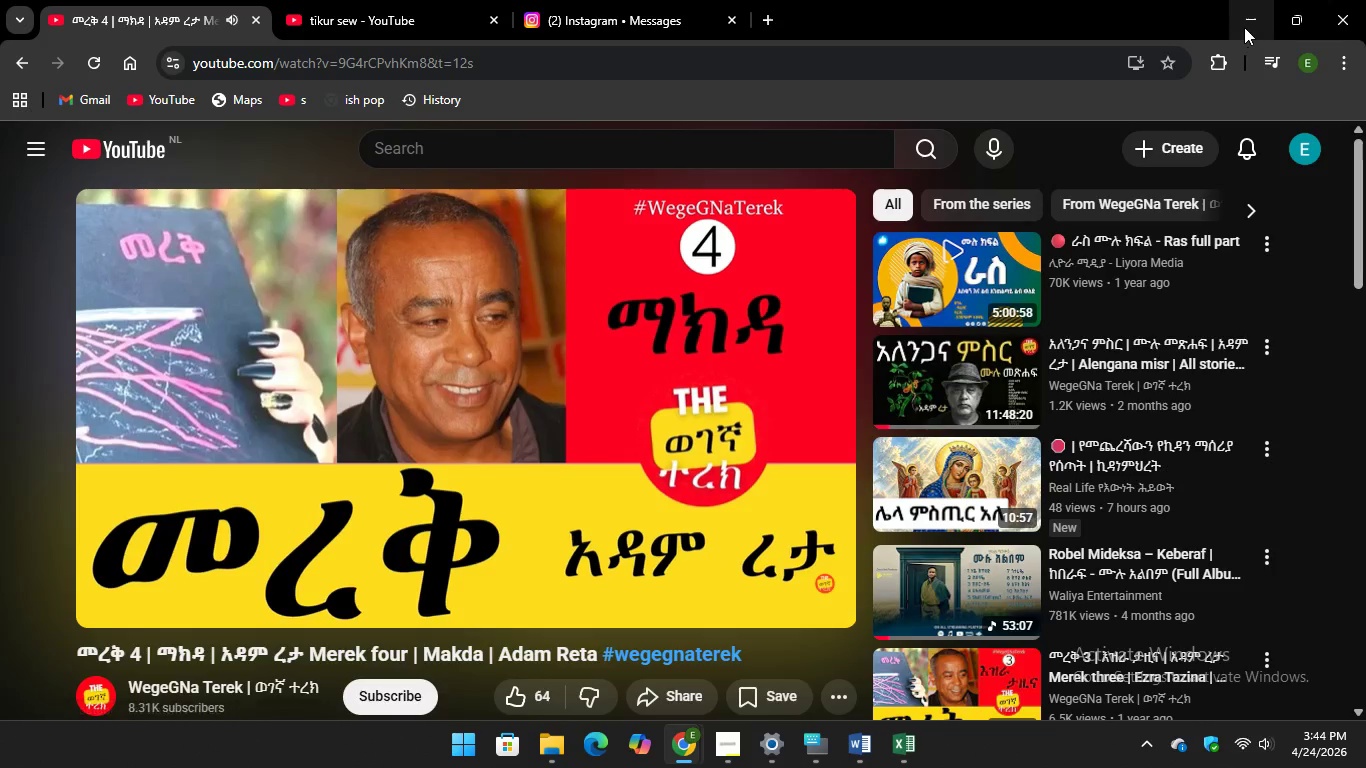 
left_click([1245, 24])
 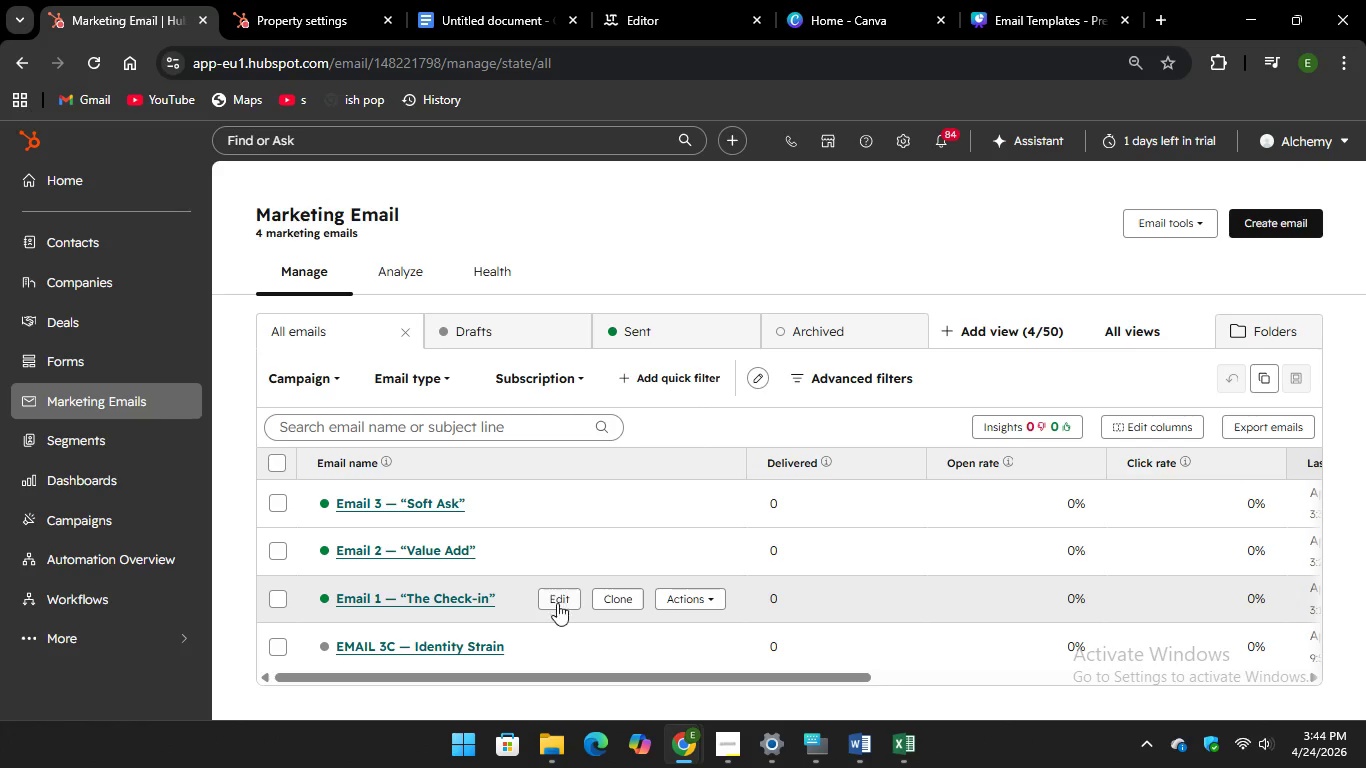 
left_click([552, 593])
 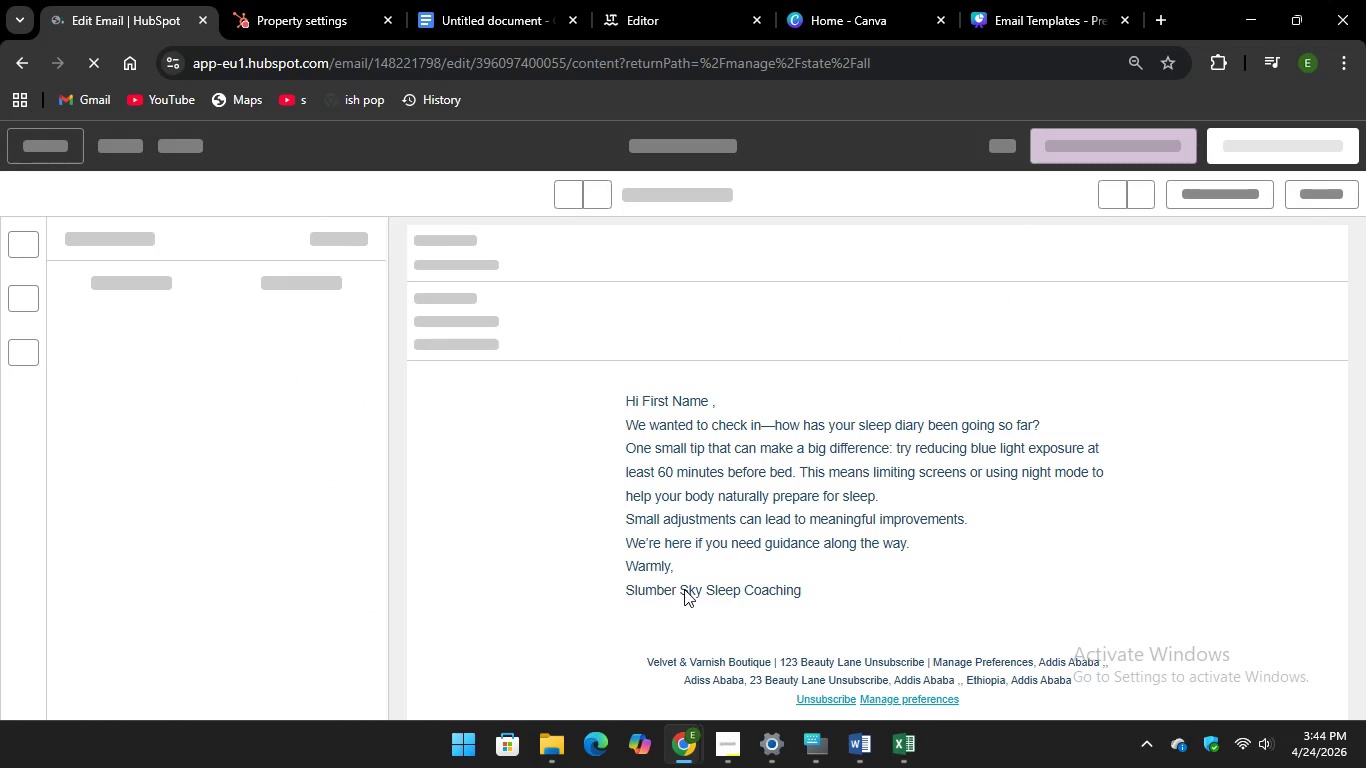 
wait(7.05)
 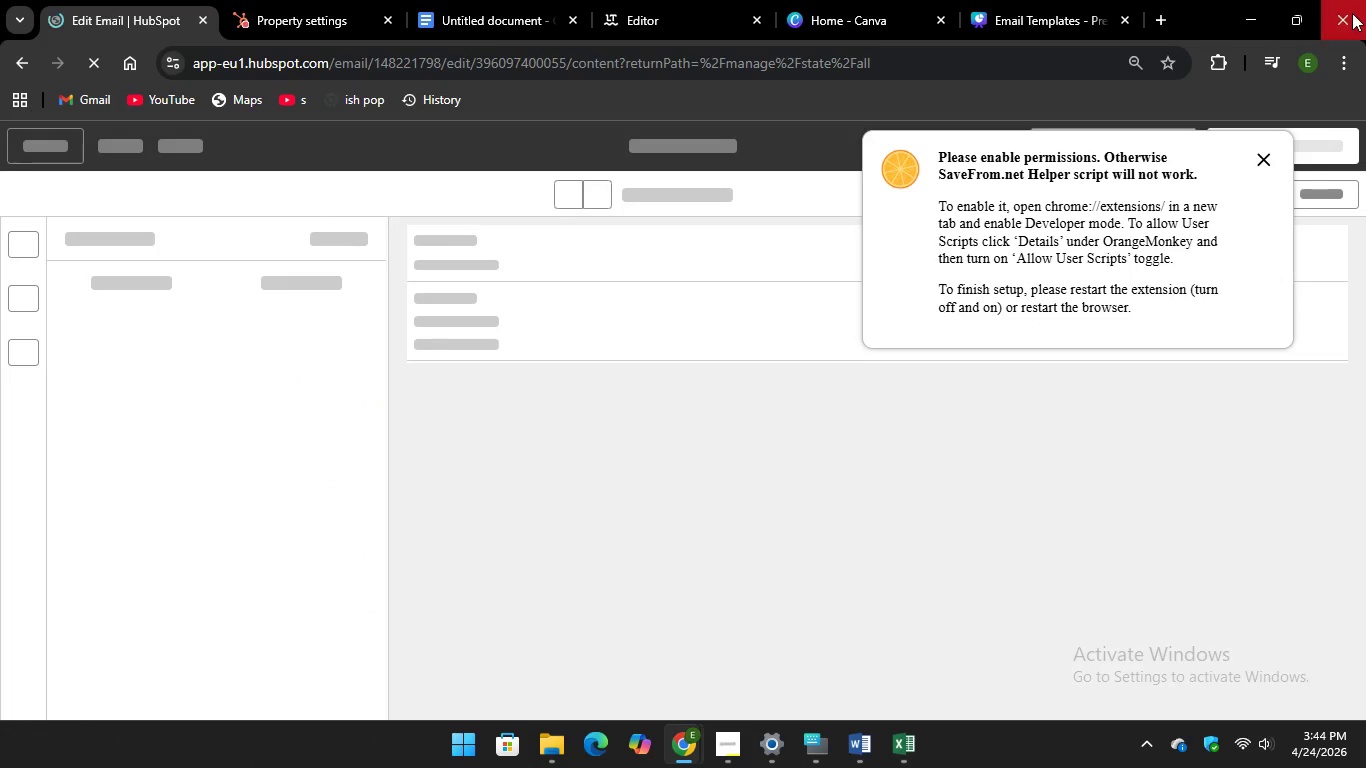 
left_click([452, 10])
 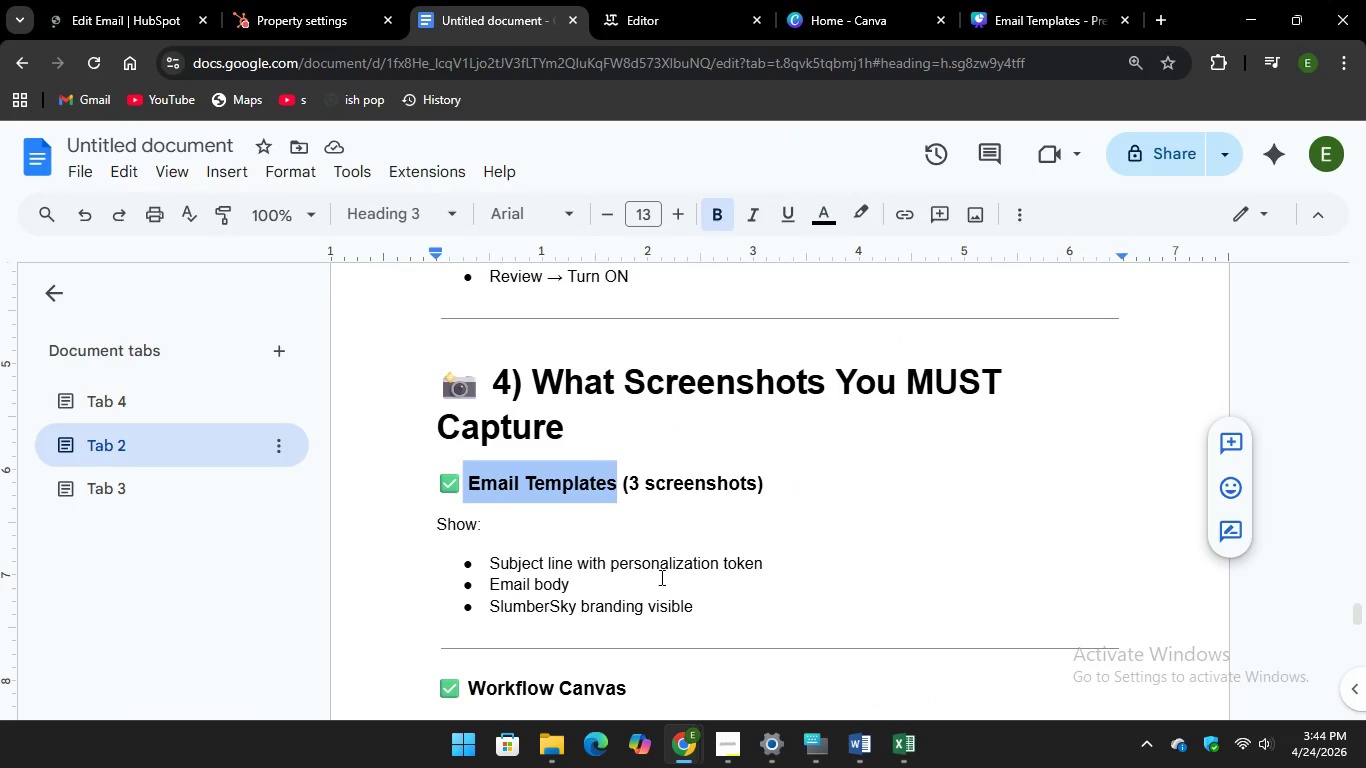 
scroll: coordinate [929, 509], scroll_direction: down, amount: 8.0
 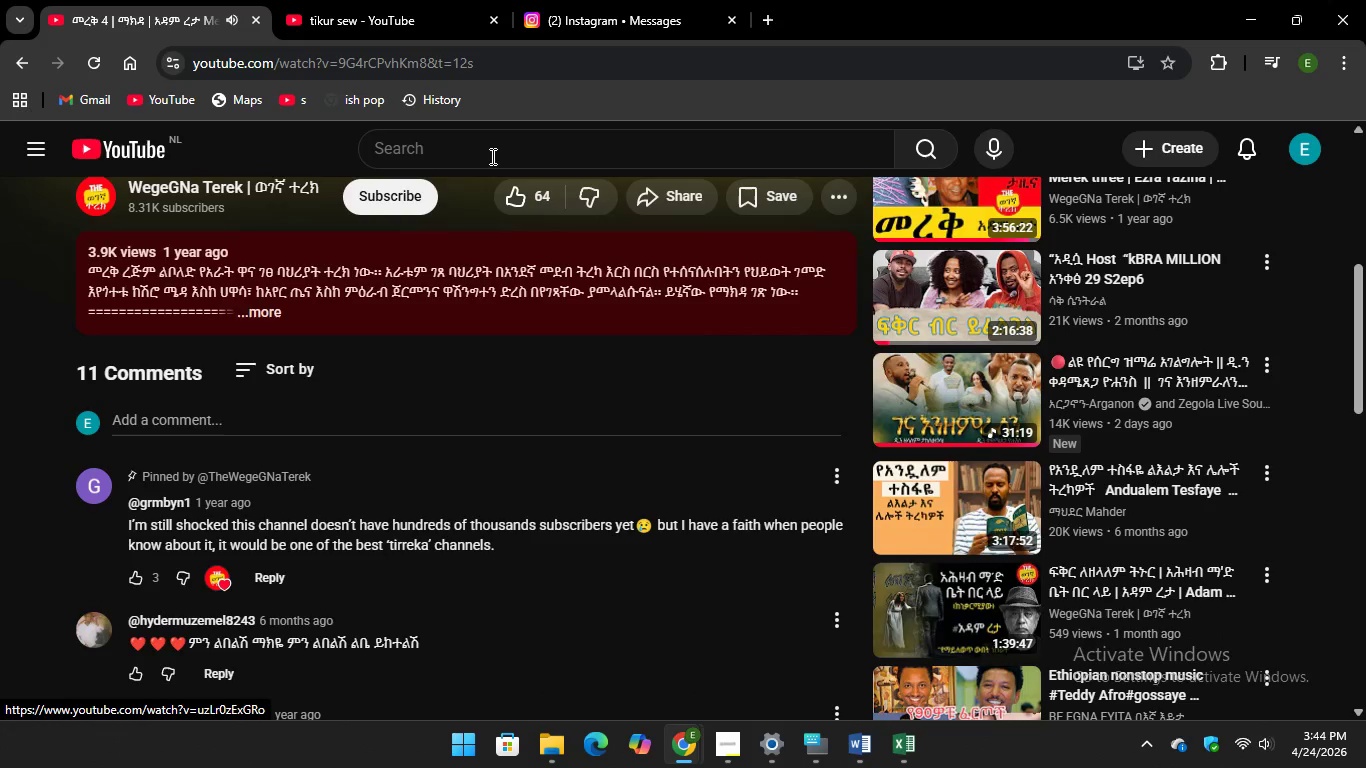 
left_click([491, 153])
 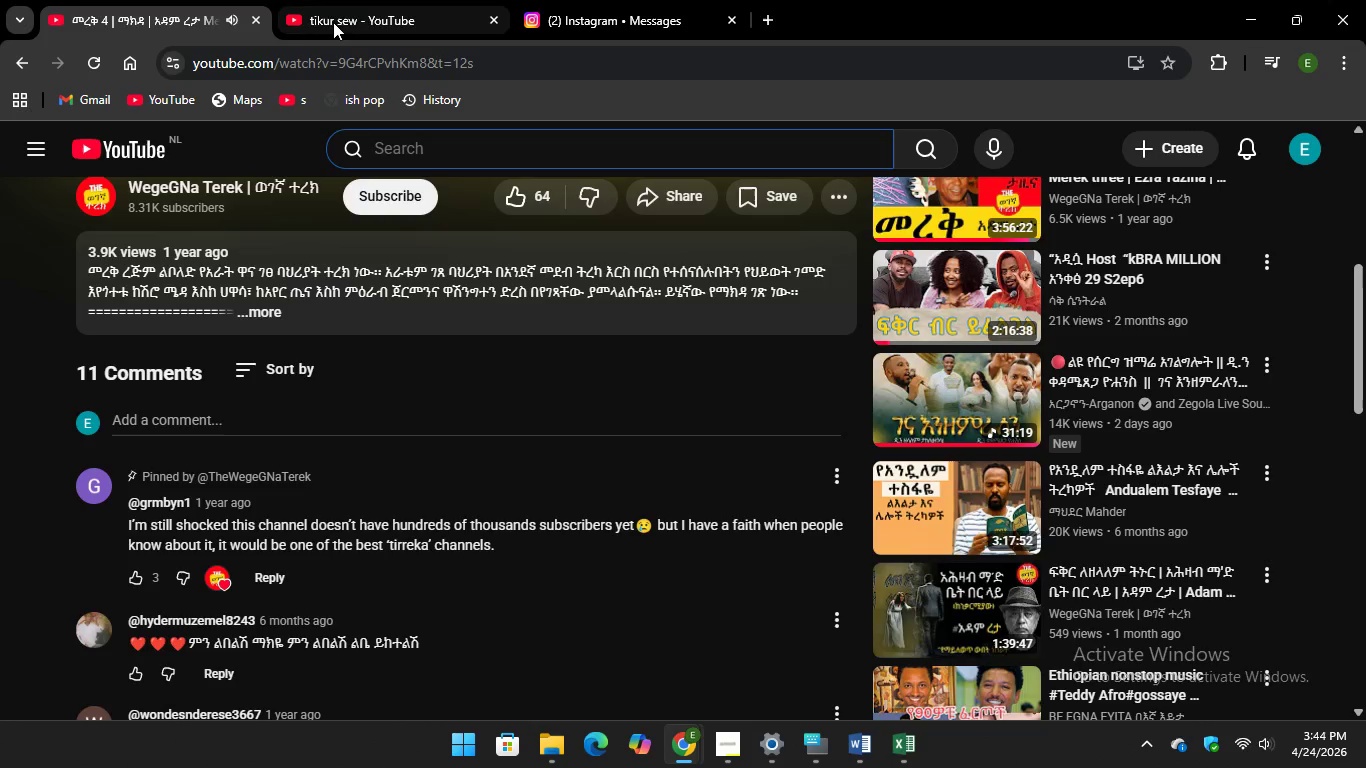 
left_click([359, 11])
 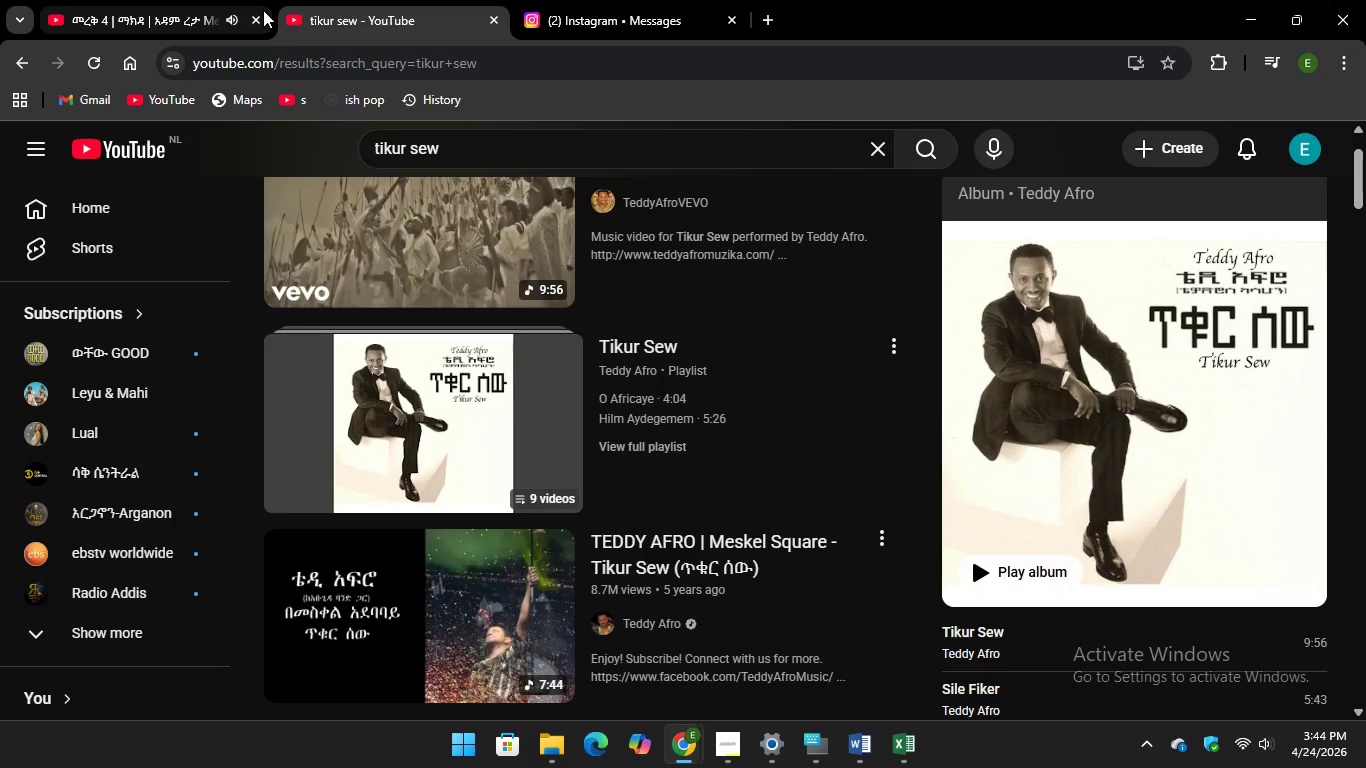 
left_click([257, 18])
 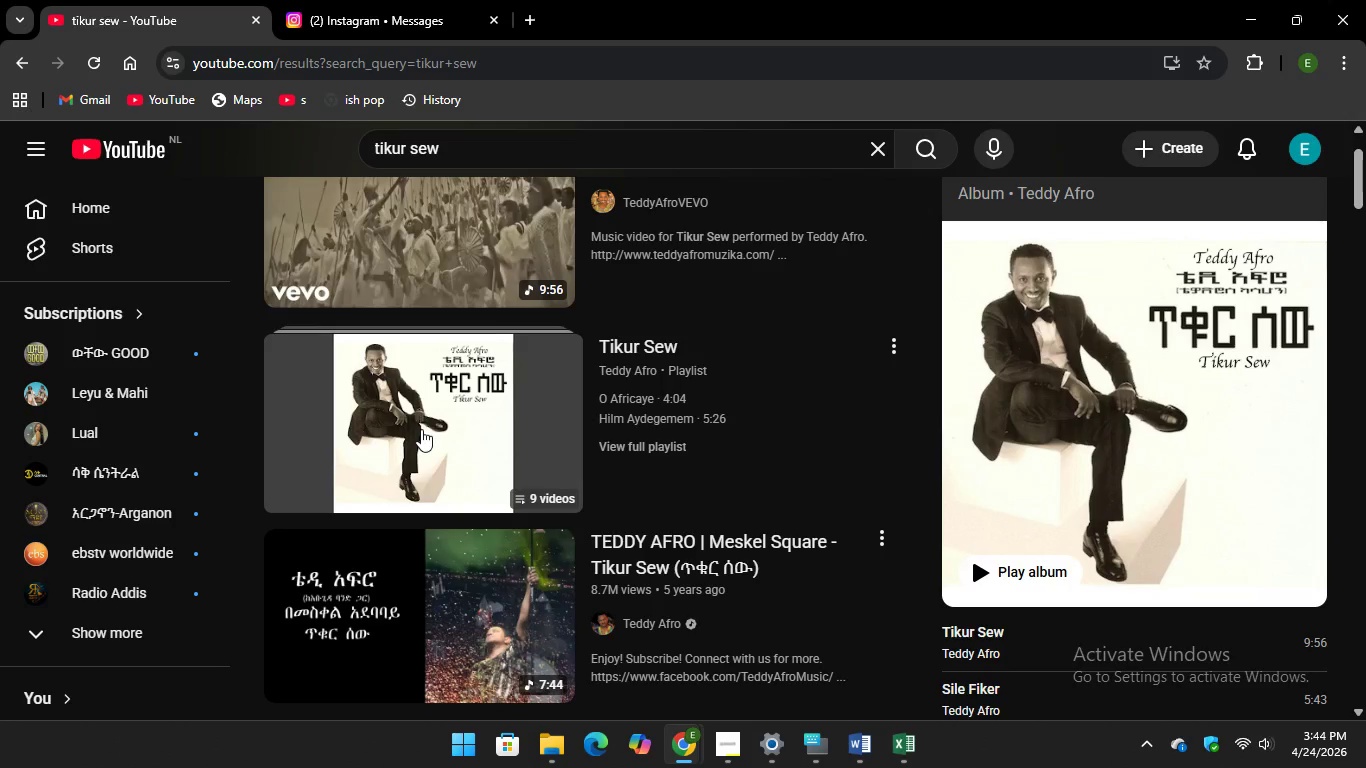 
left_click([425, 415])
 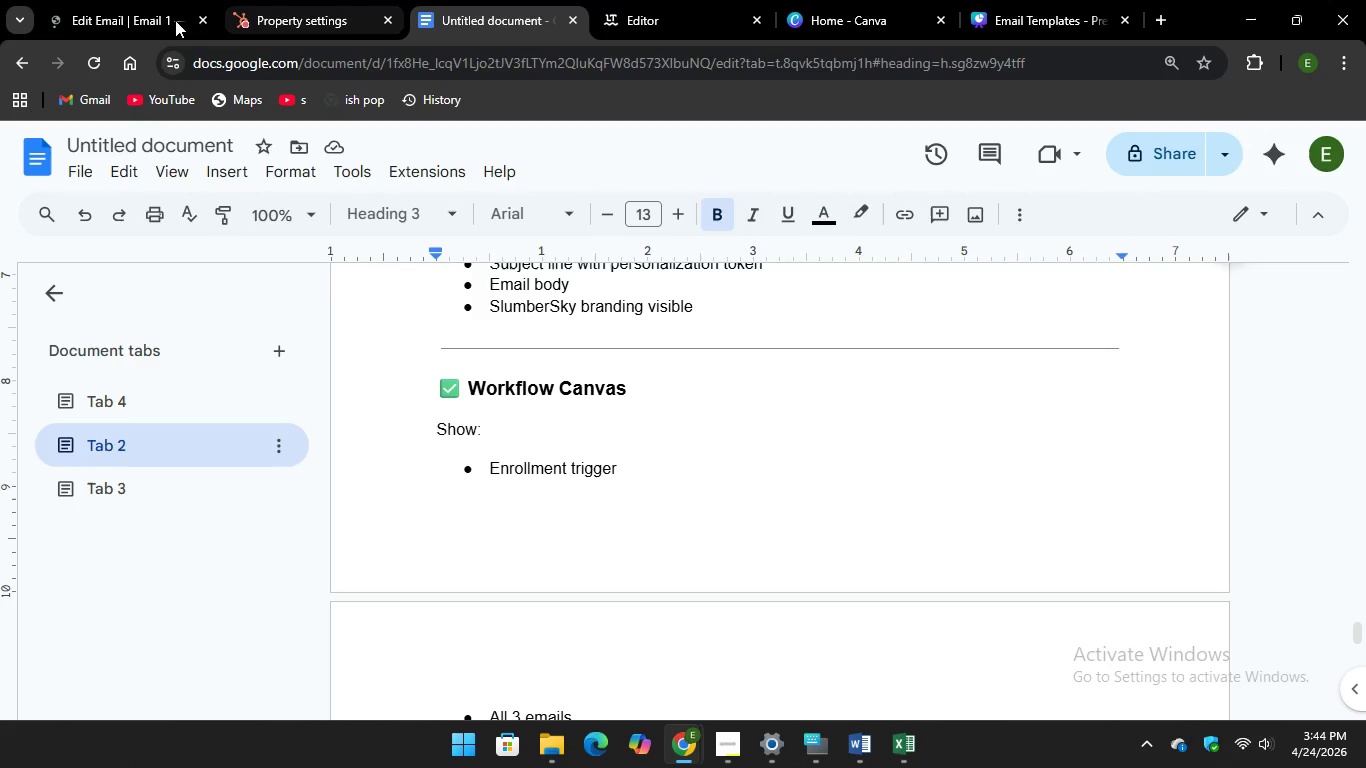 
wait(5.39)
 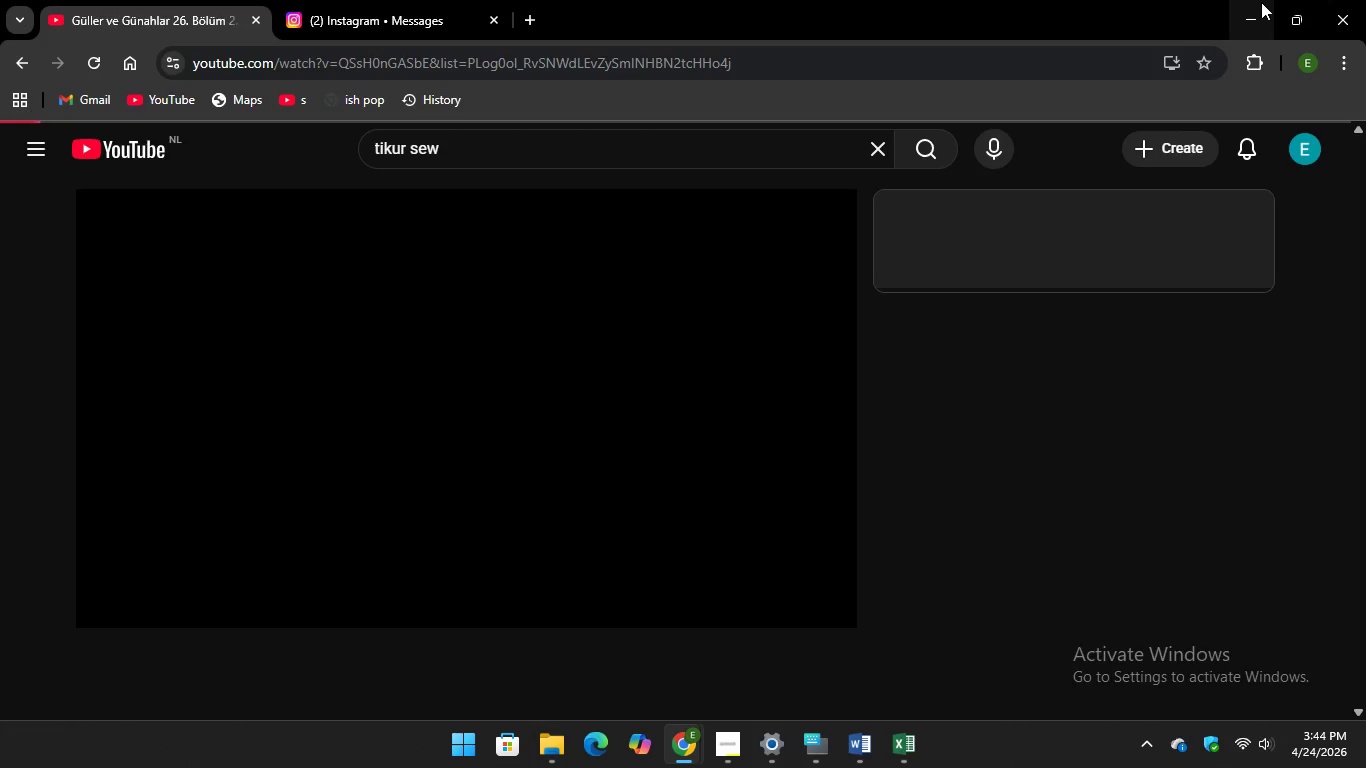 
left_click([306, 6])
 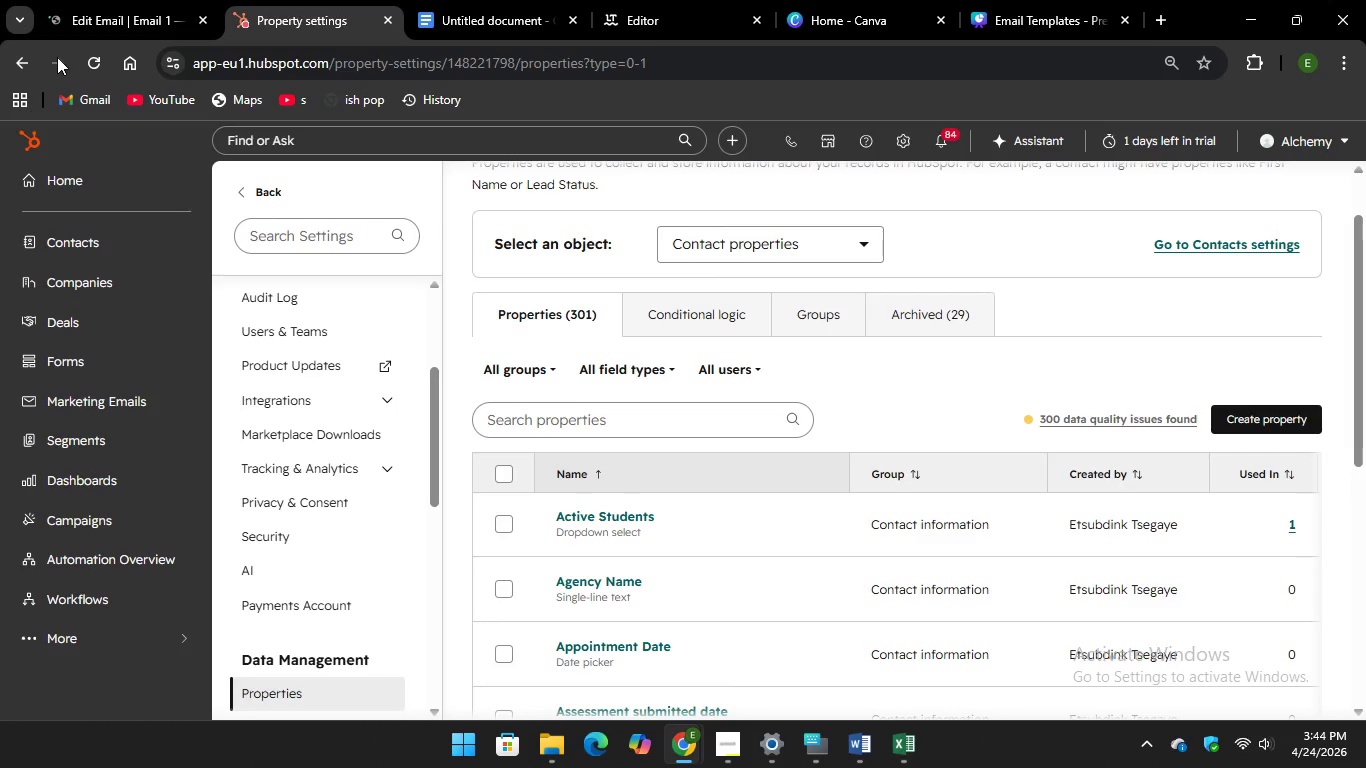 
left_click([74, 9])
 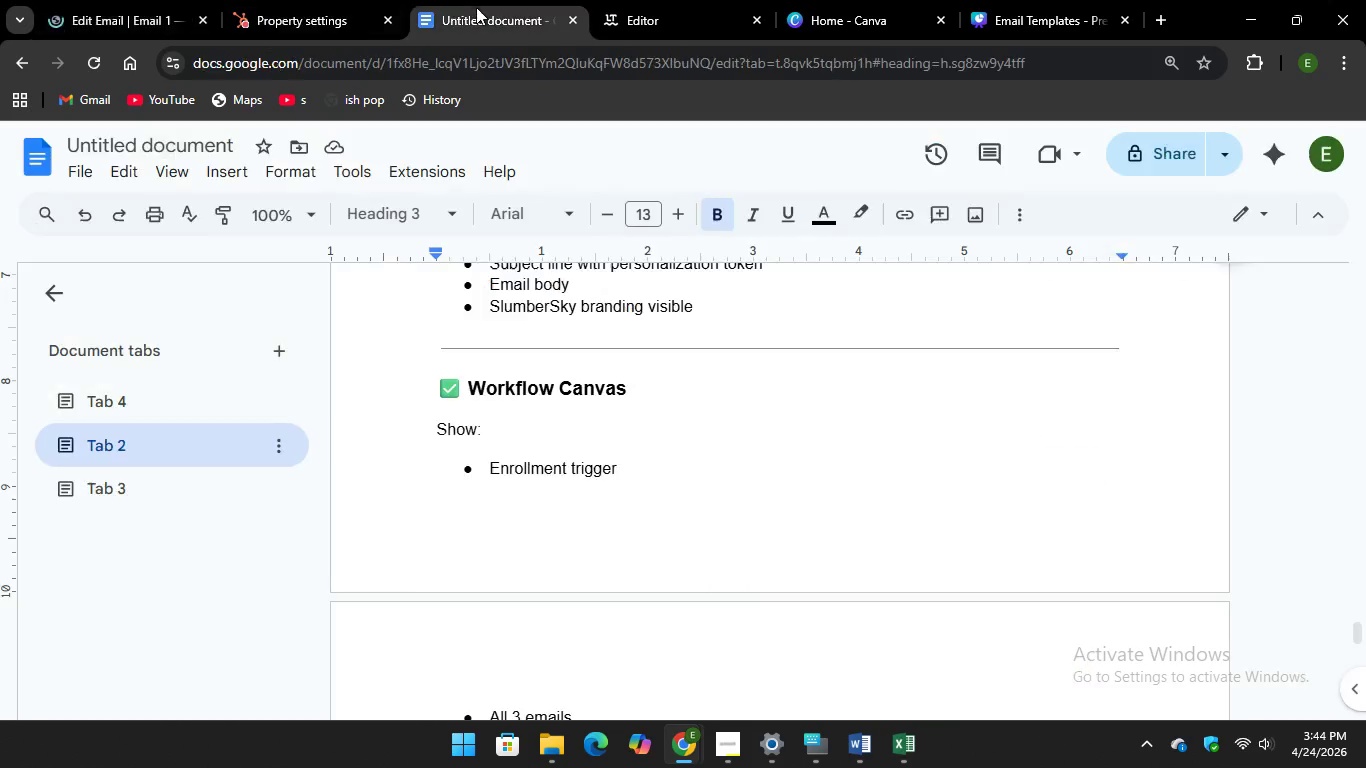 
left_click([476, 7])
 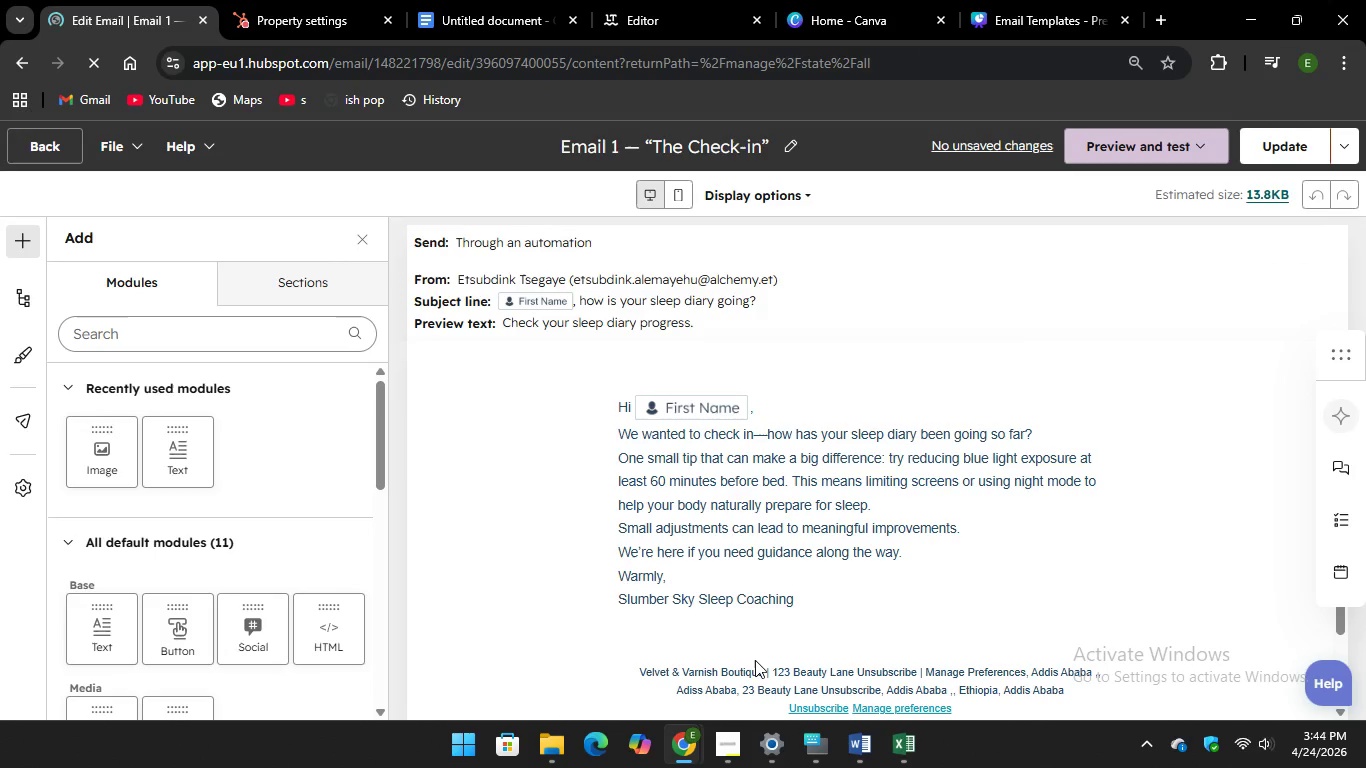 
left_click([485, 27])
 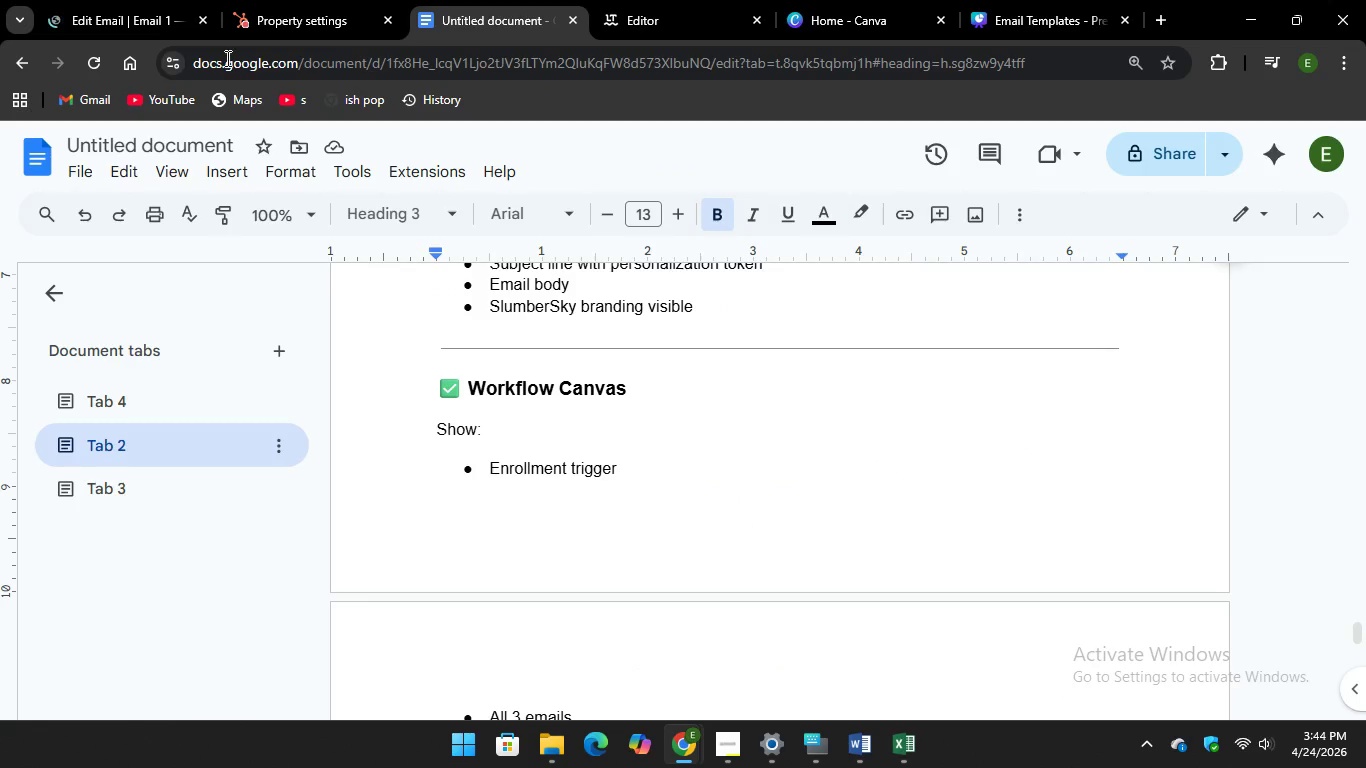 
left_click([131, 17])
 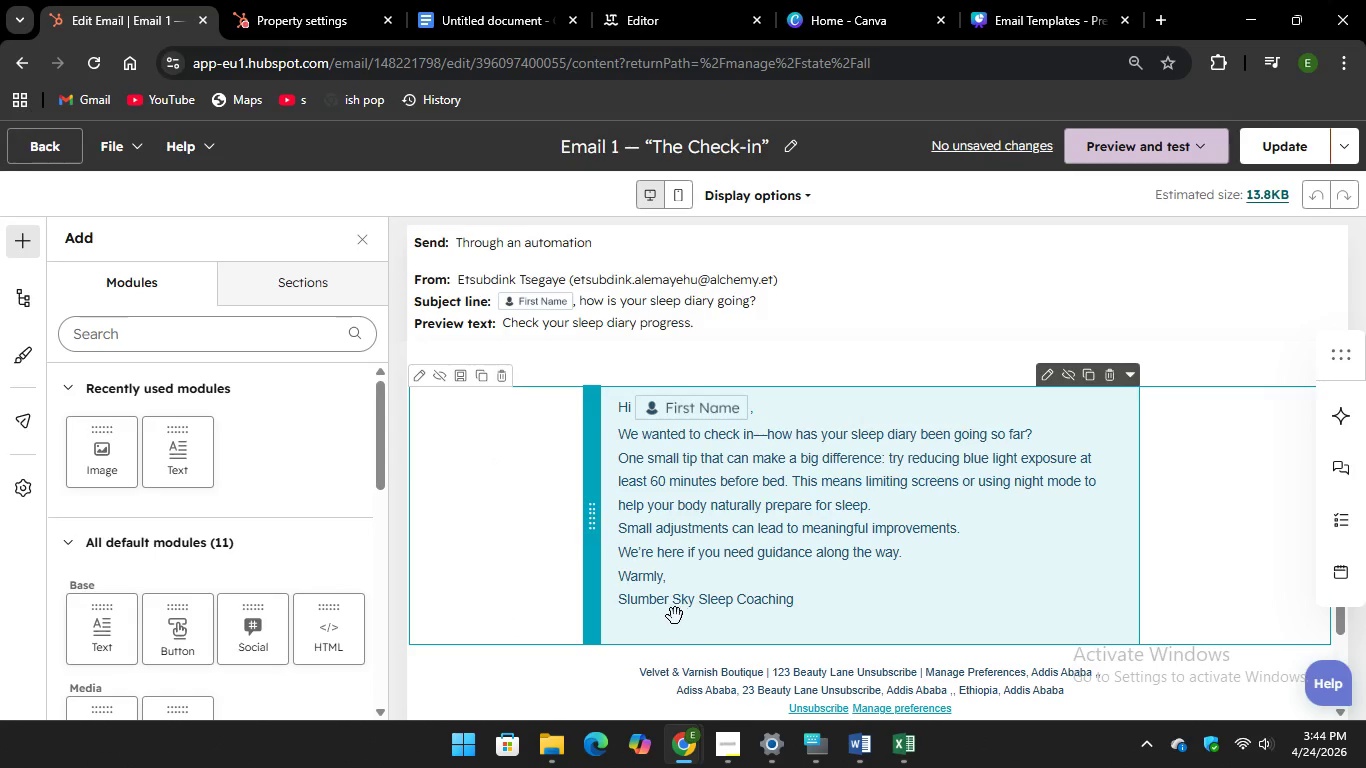 
left_click([678, 607])
 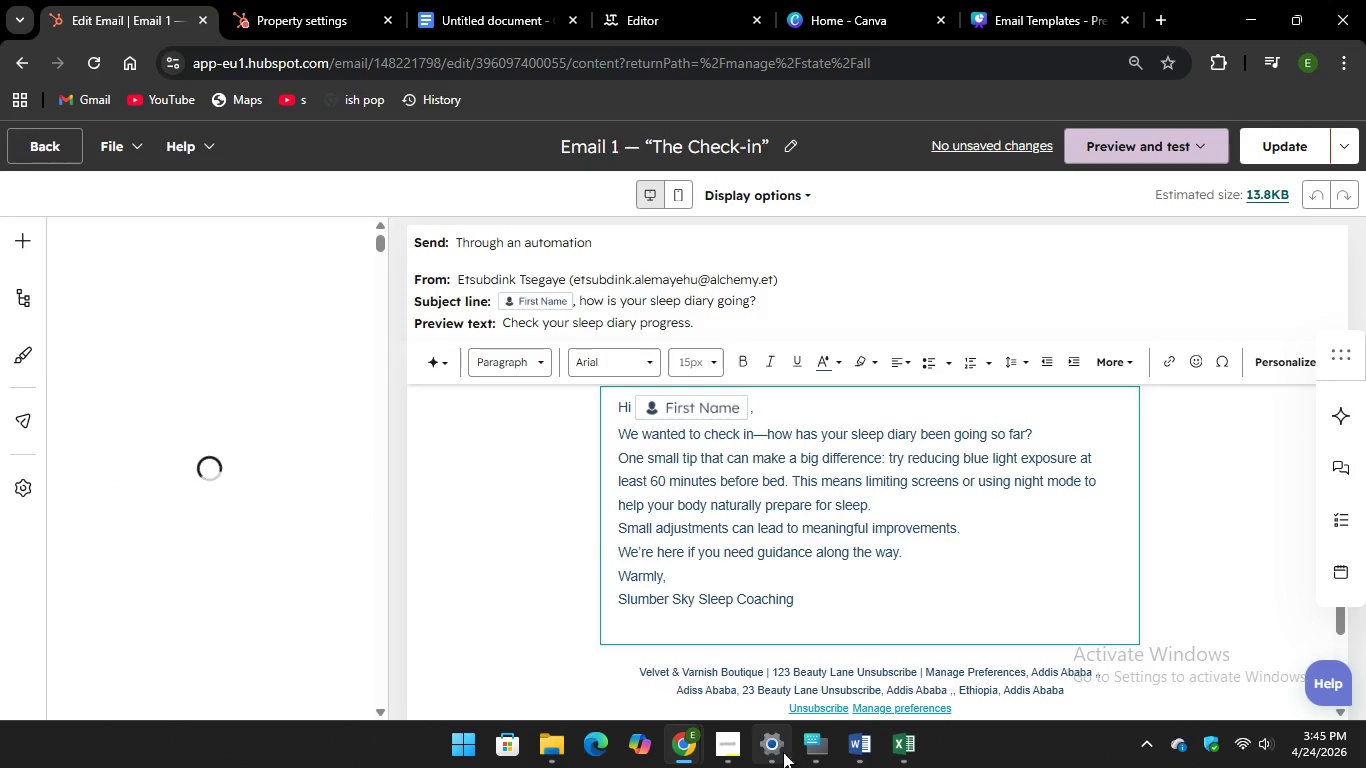 
left_click([821, 744])
 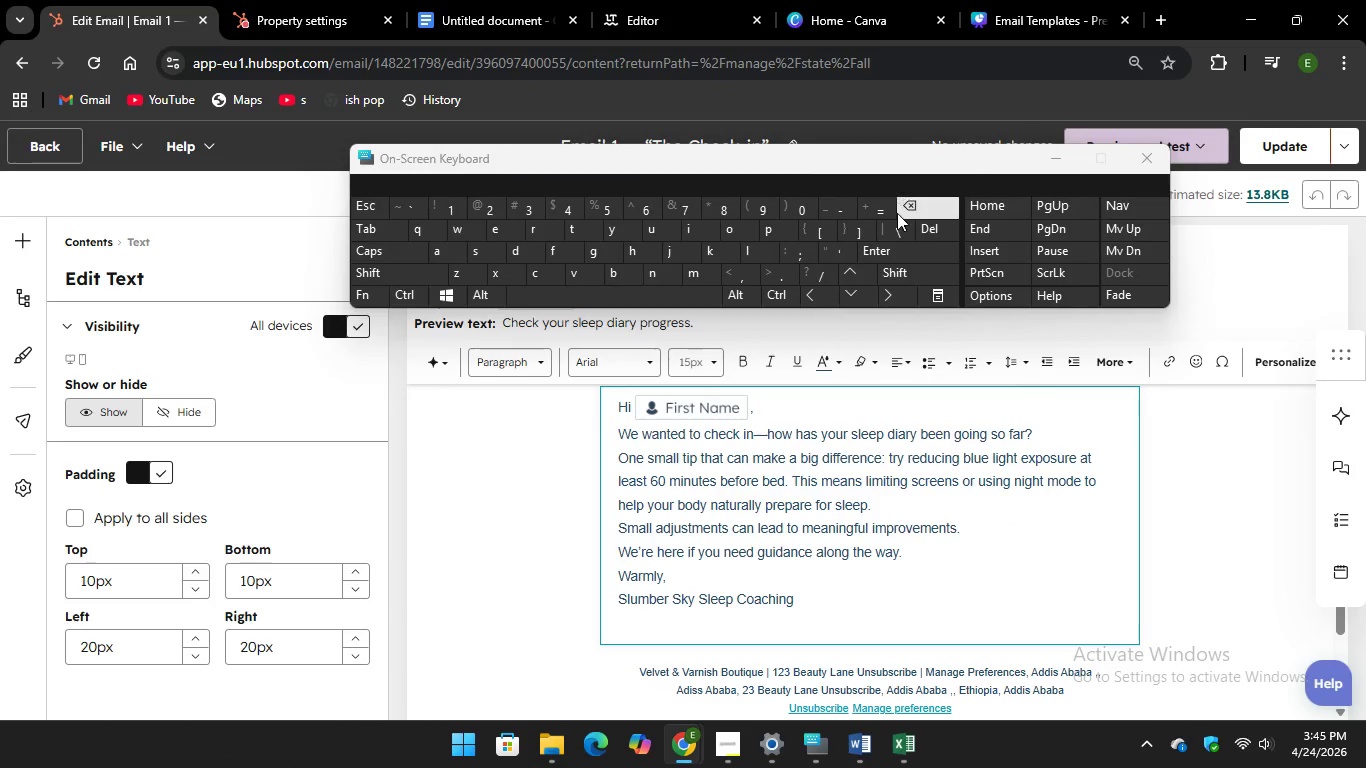 
key(Backspace)
 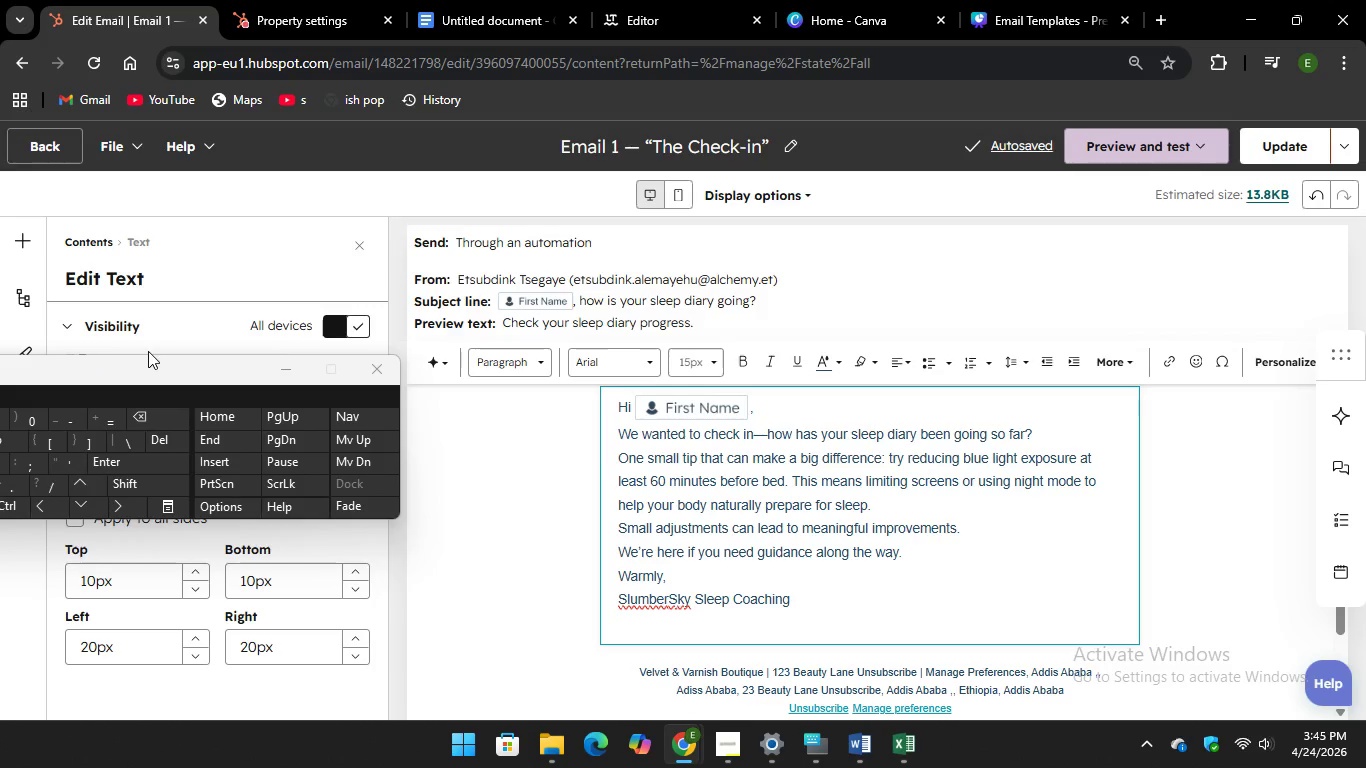 
wait(6.23)
 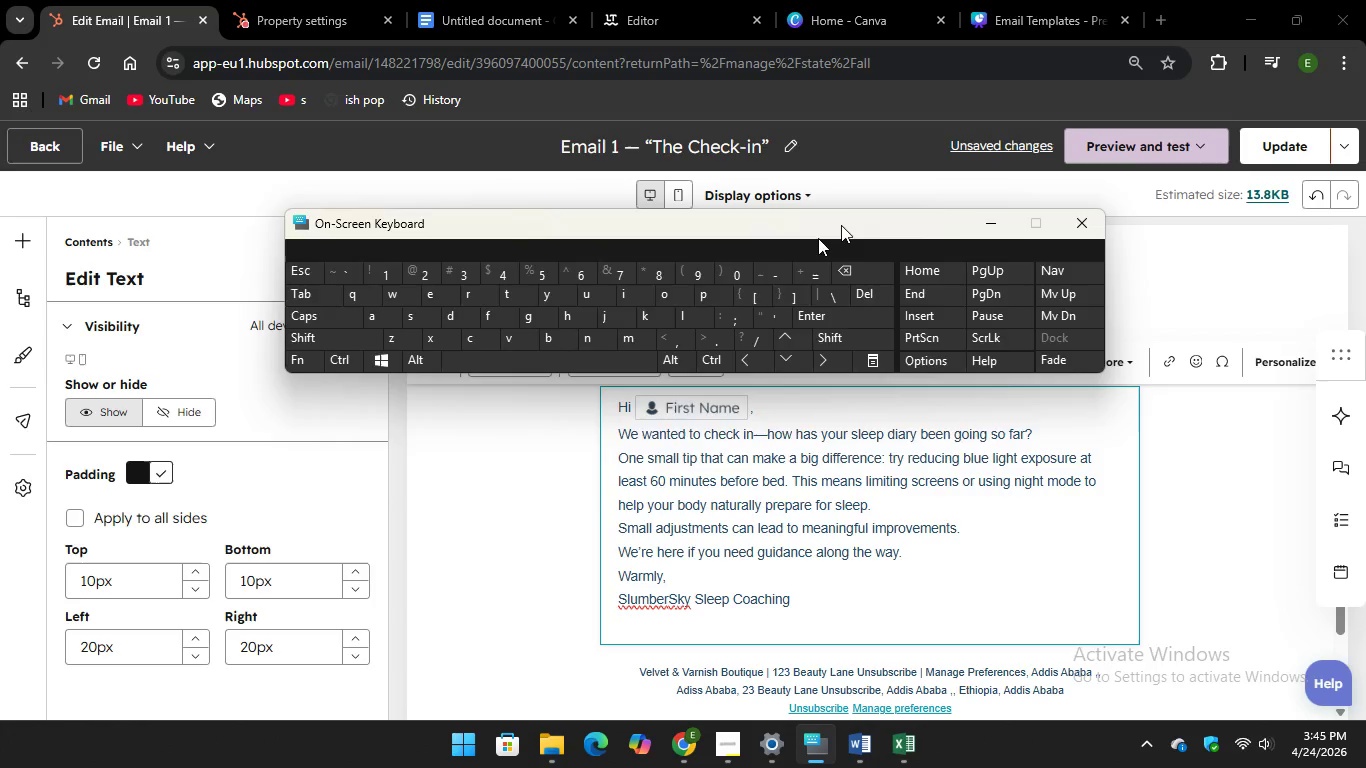 
left_click([449, 15])
 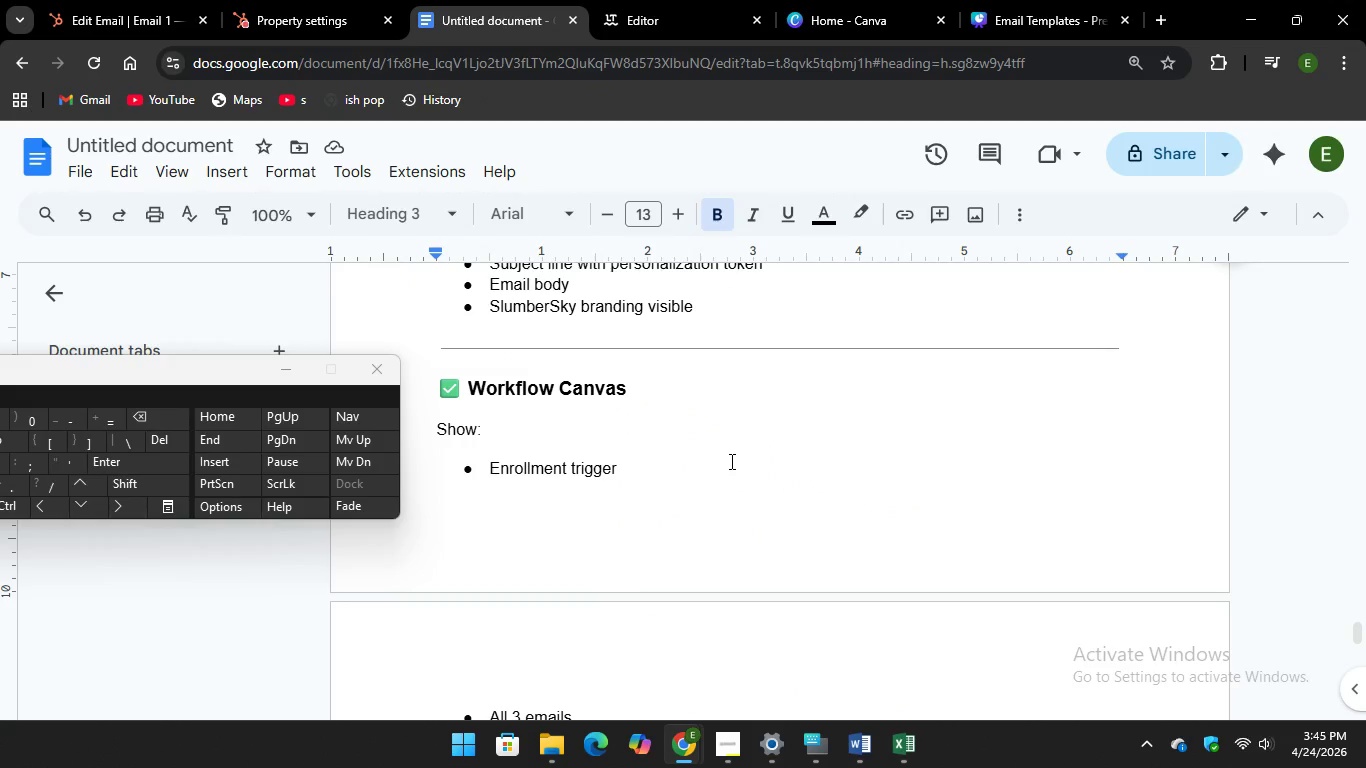 
scroll: coordinate [732, 467], scroll_direction: up, amount: 3.0
 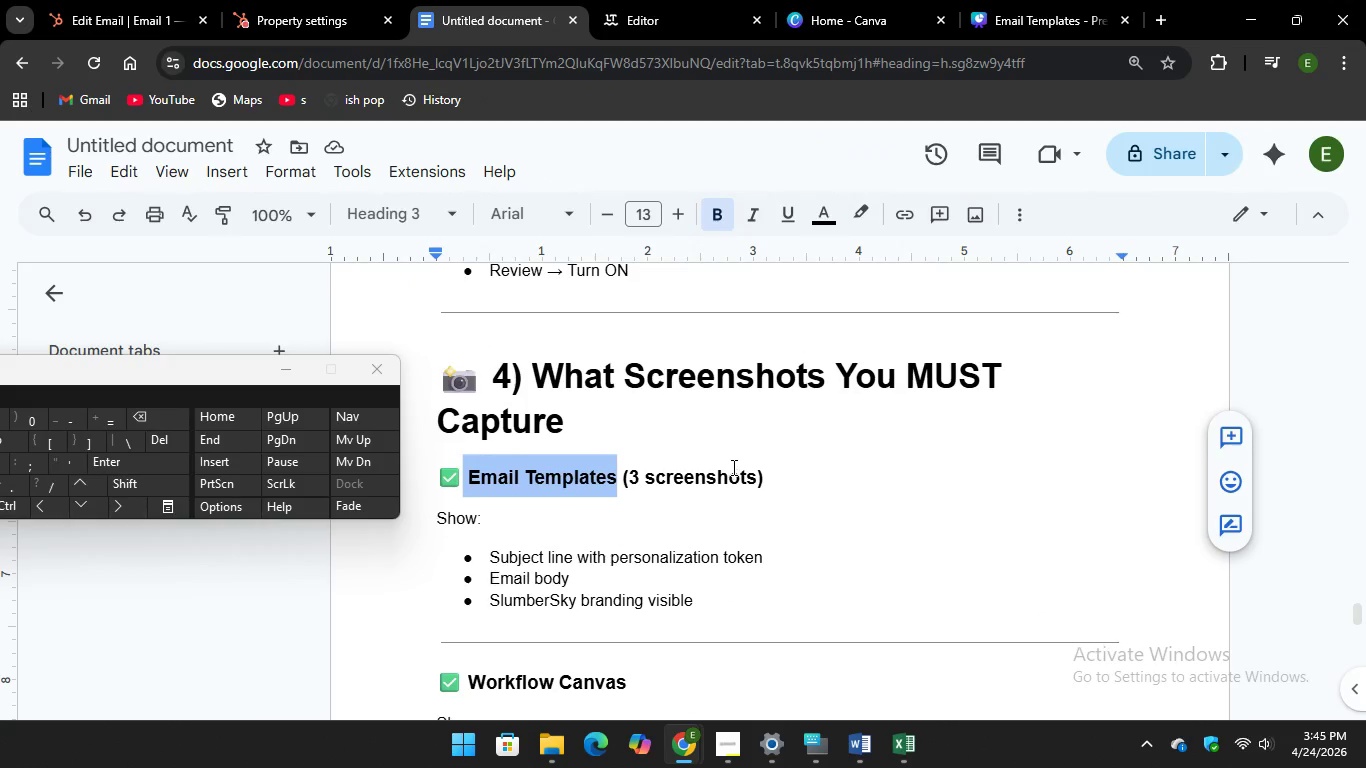 
scroll: coordinate [732, 467], scroll_direction: down, amount: 1.0
 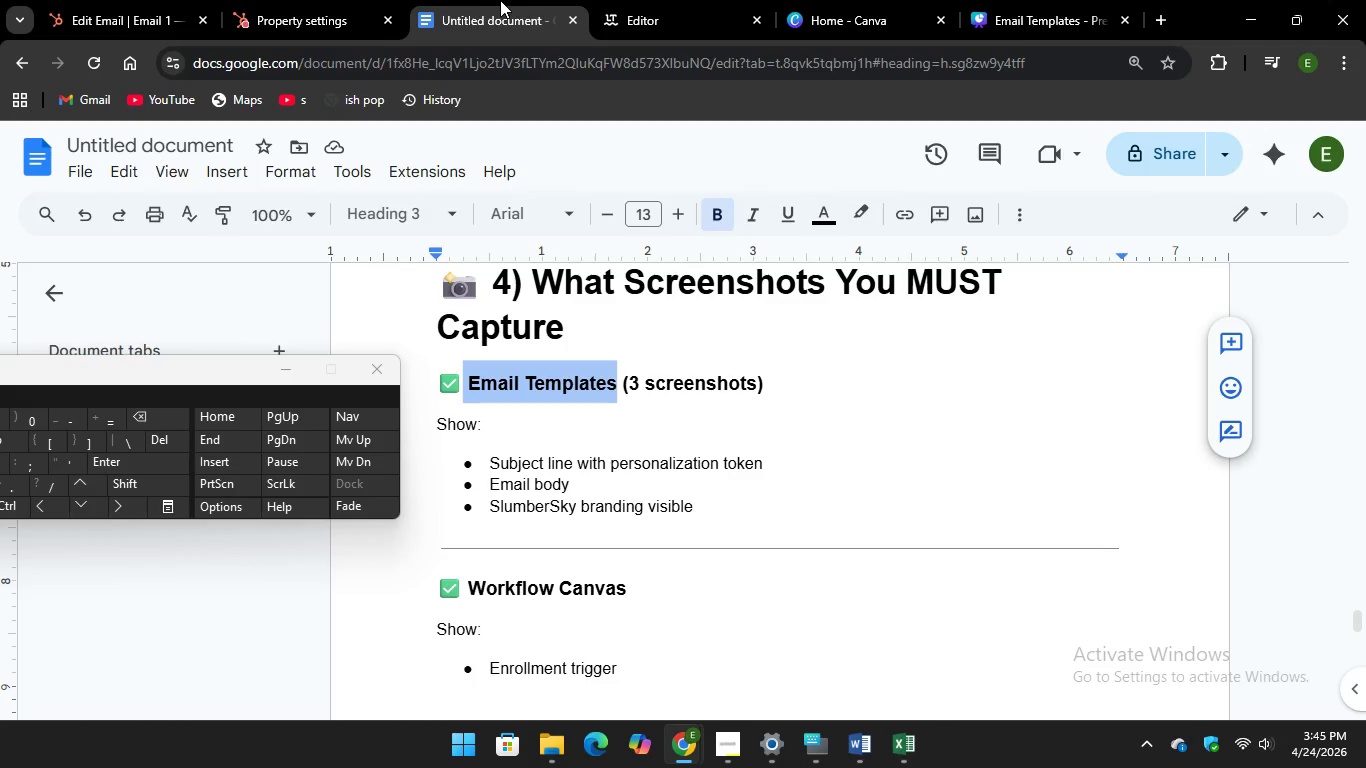 
left_click([96, 11])
 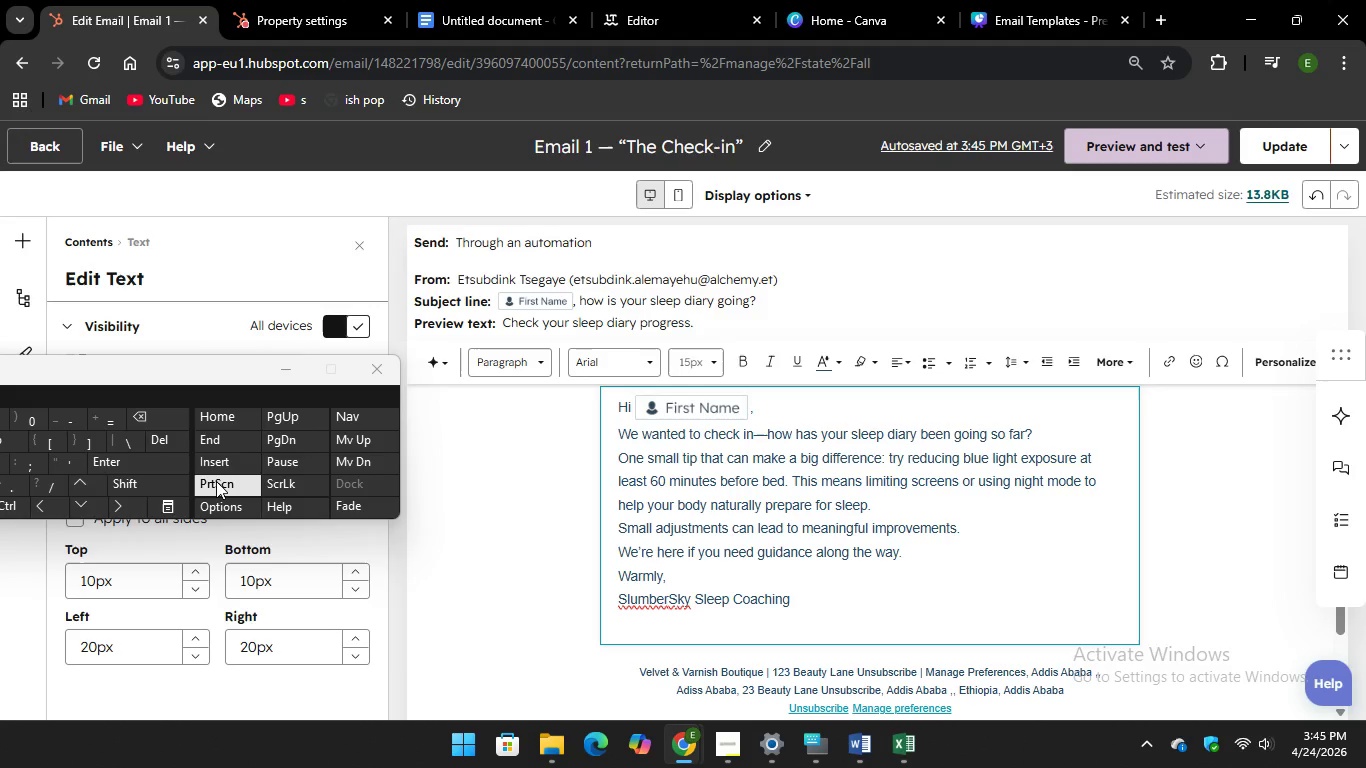 
key(PrintScreen)
 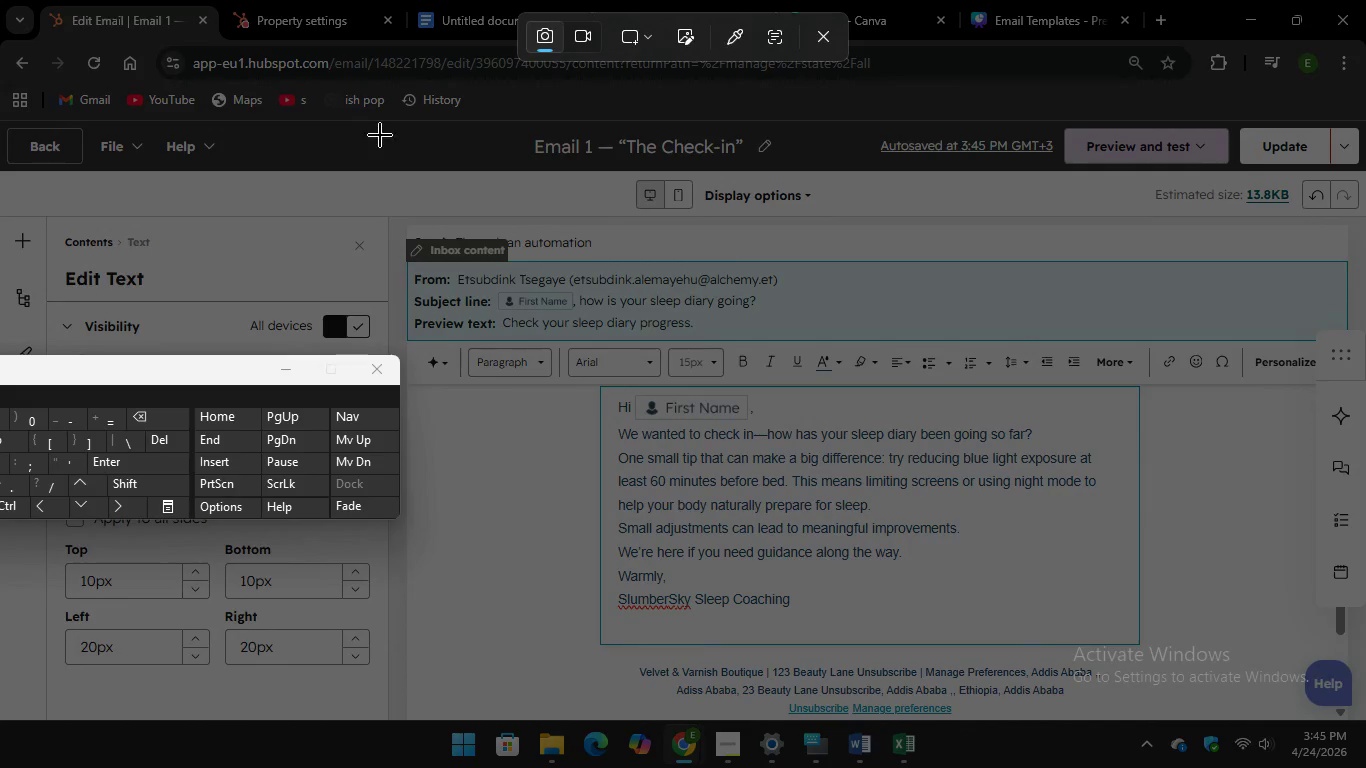 
left_click_drag(start_coordinate=[367, 118], to_coordinate=[402, 164])
 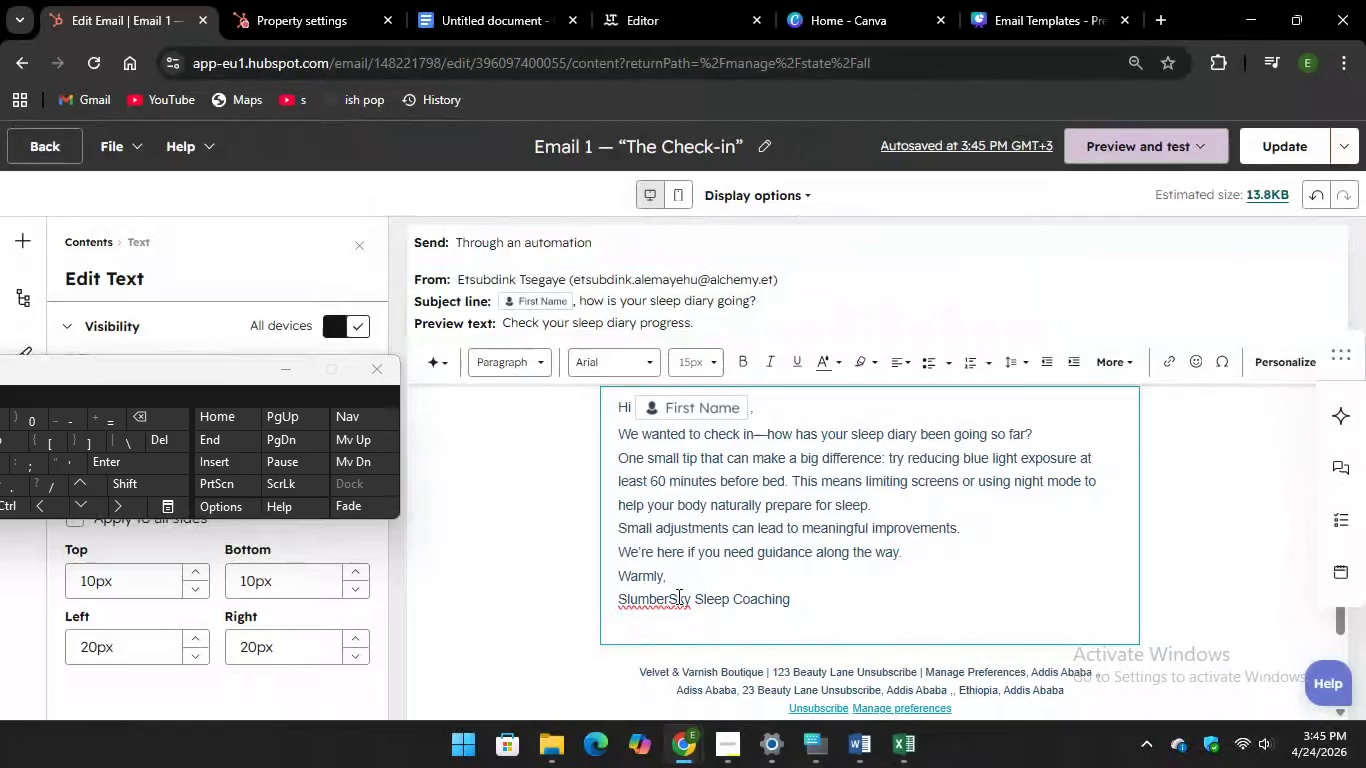 
right_click([676, 597])
 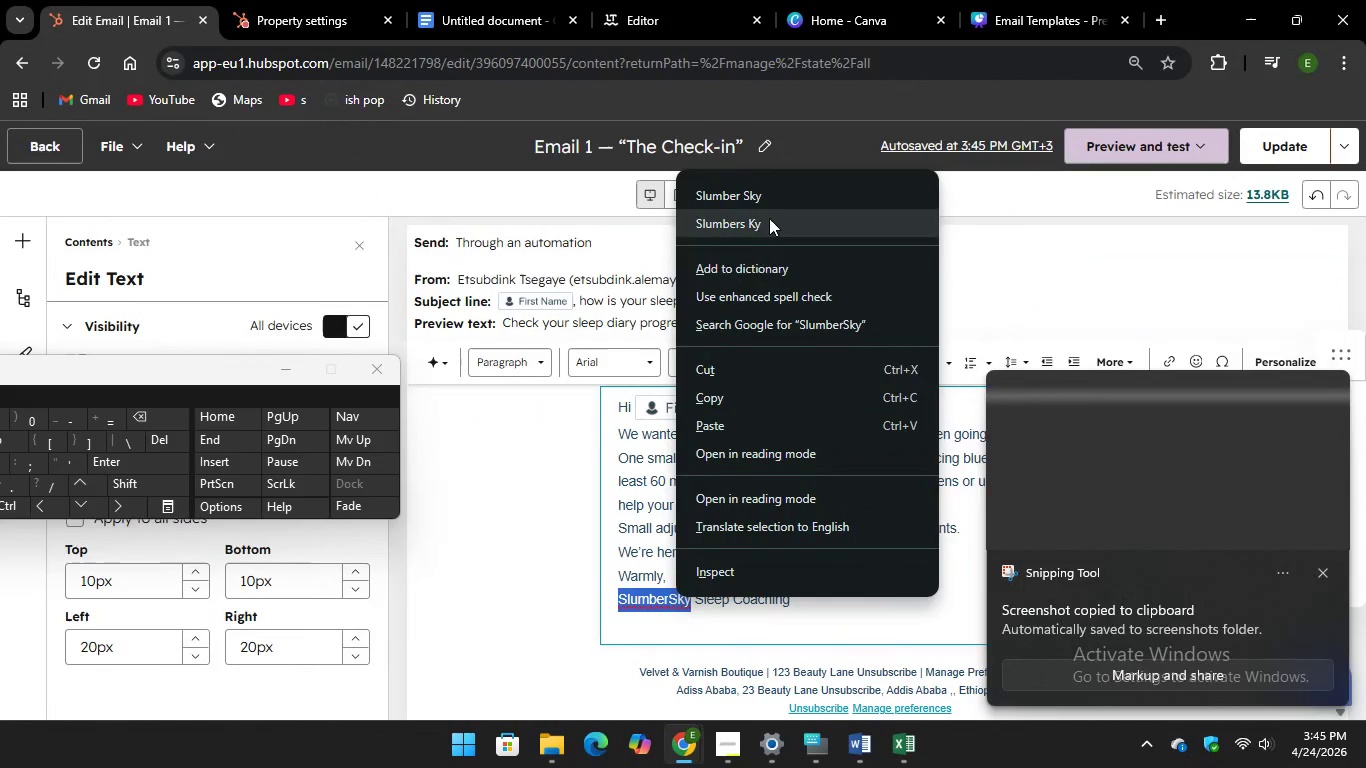 
wait(9.0)
 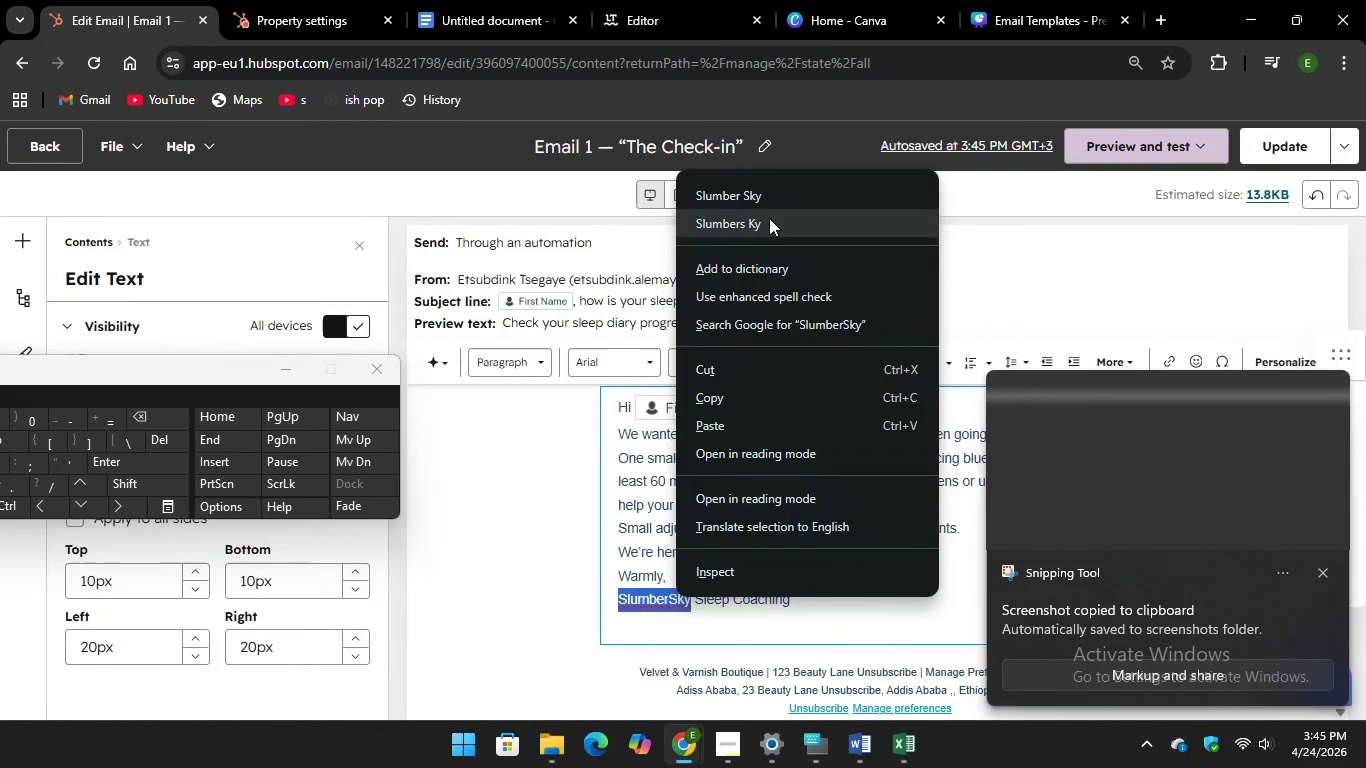 
left_click([735, 272])
 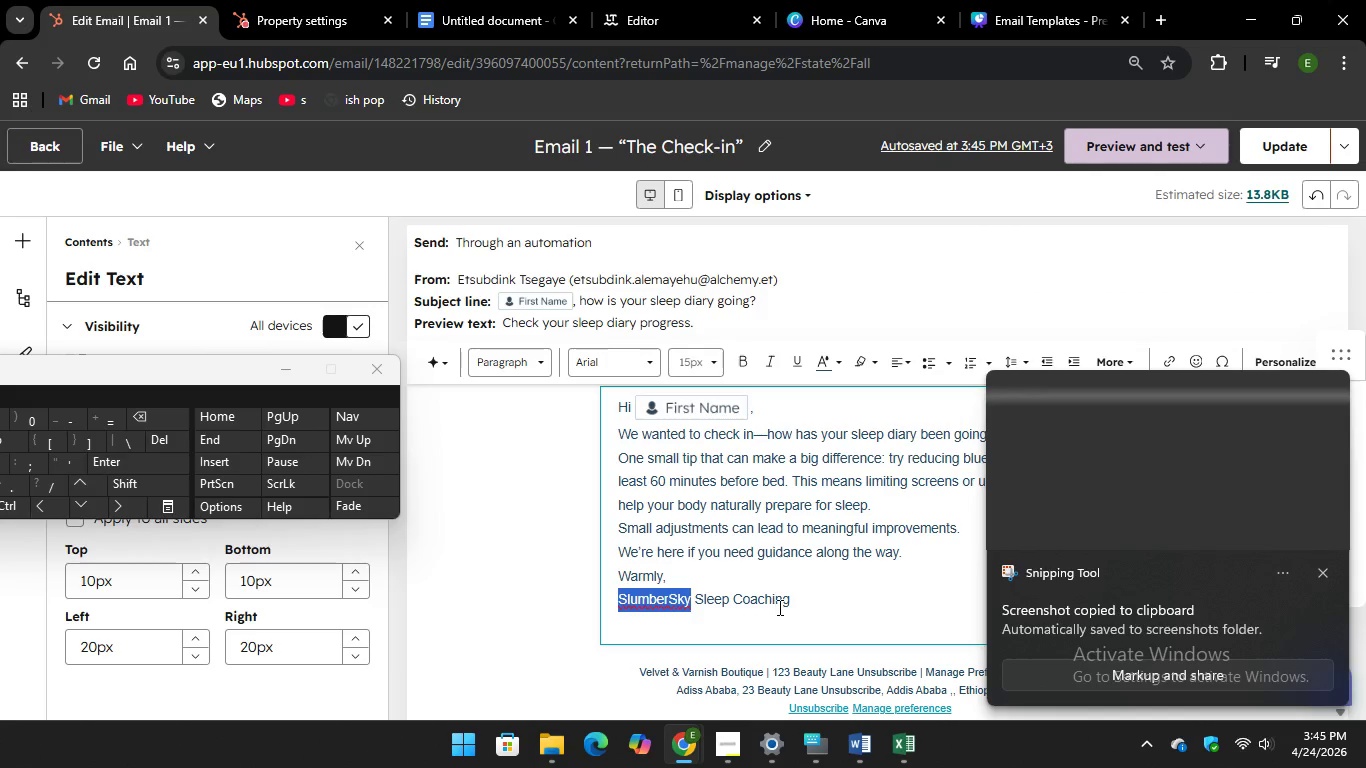 
left_click([783, 602])
 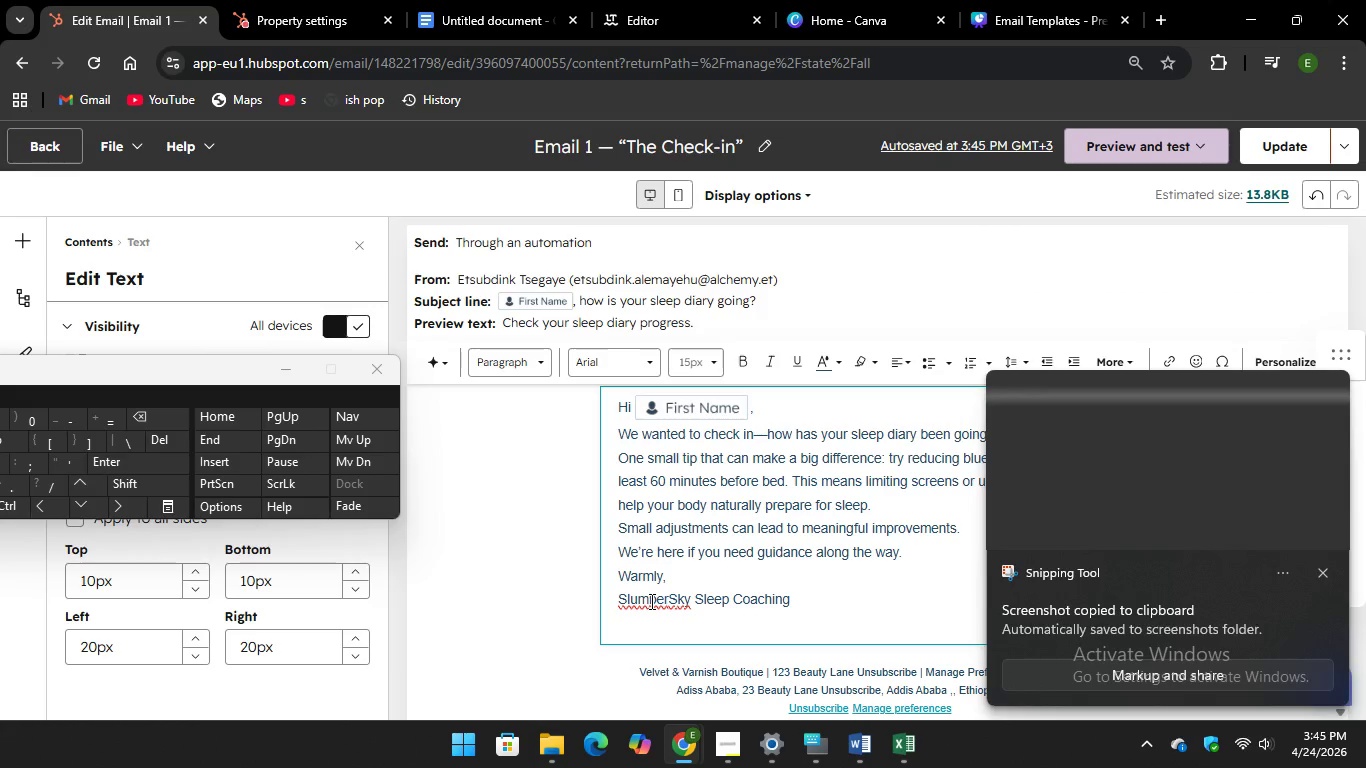 
left_click([653, 598])
 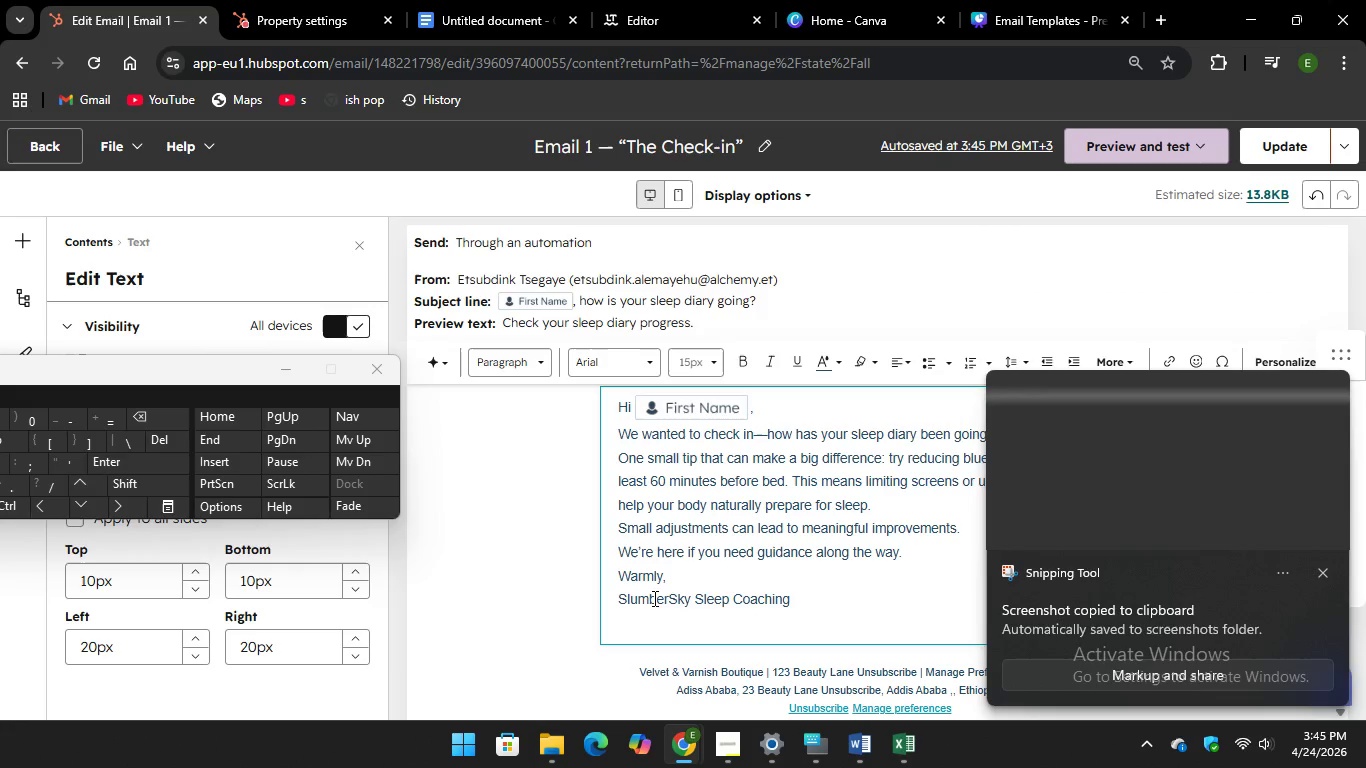 
right_click([653, 598])
 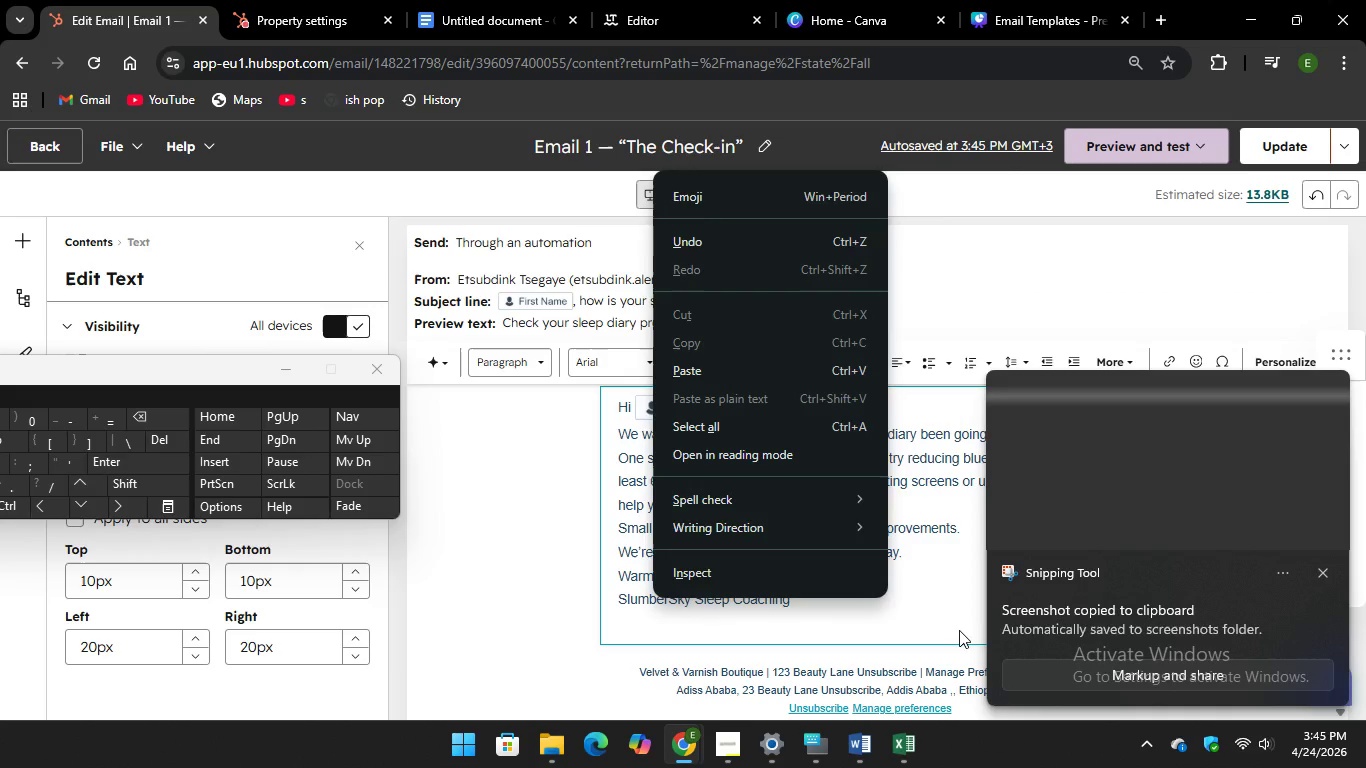 
left_click([959, 630])
 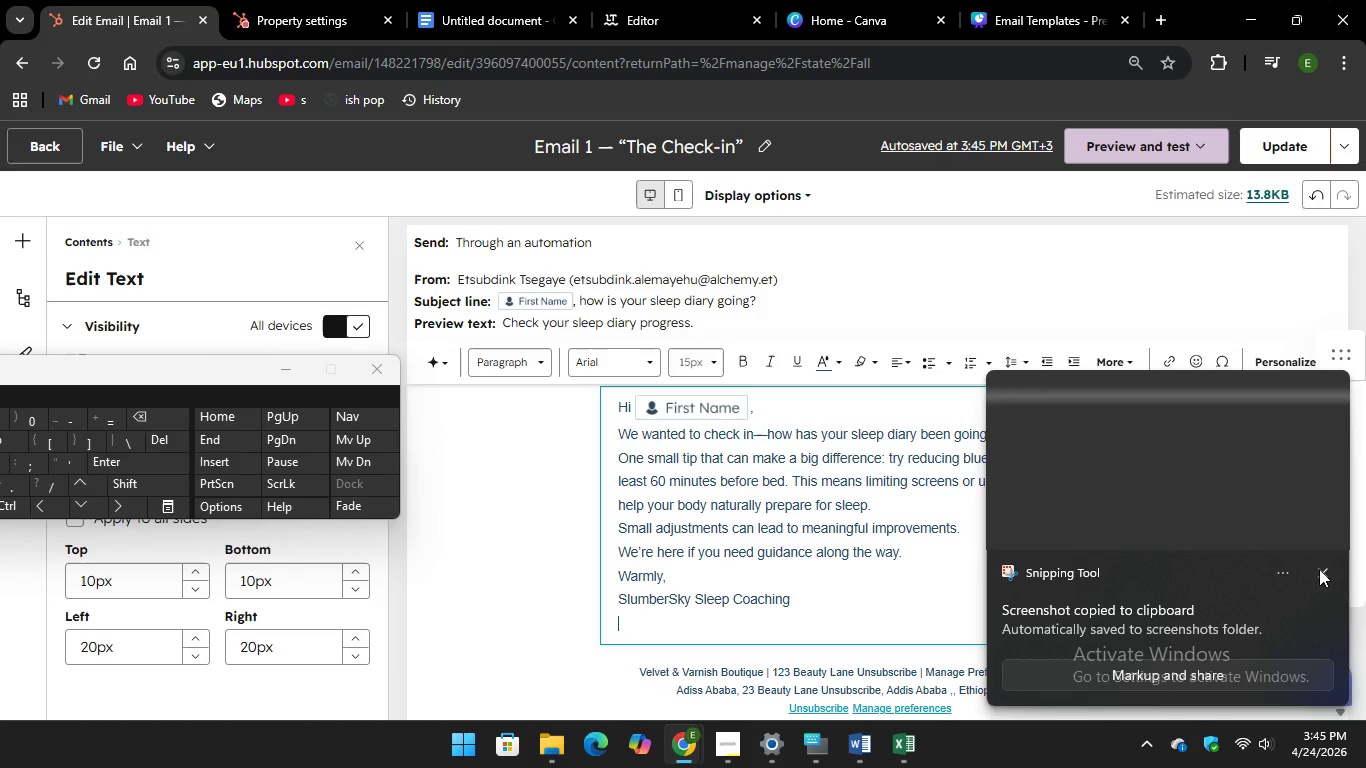 
left_click([1319, 568])
 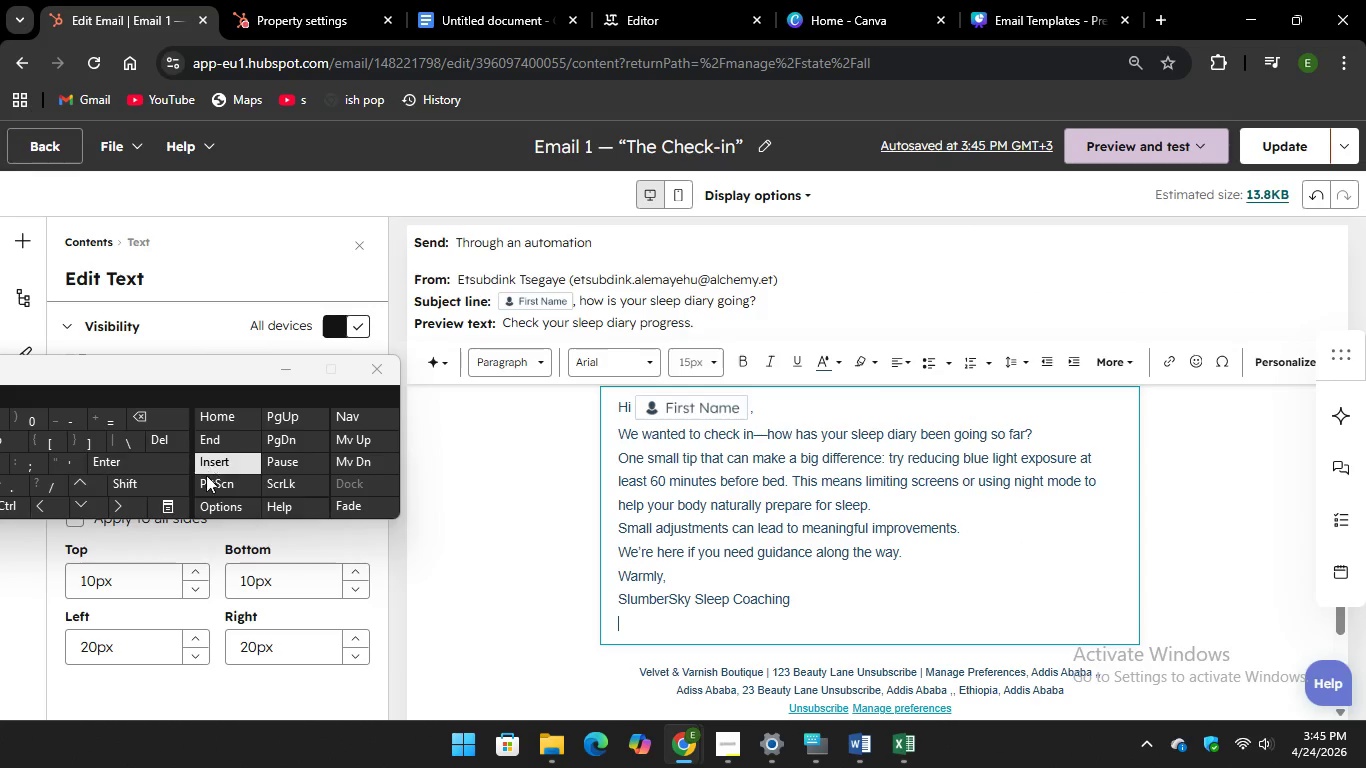 
key(PrintScreen)
 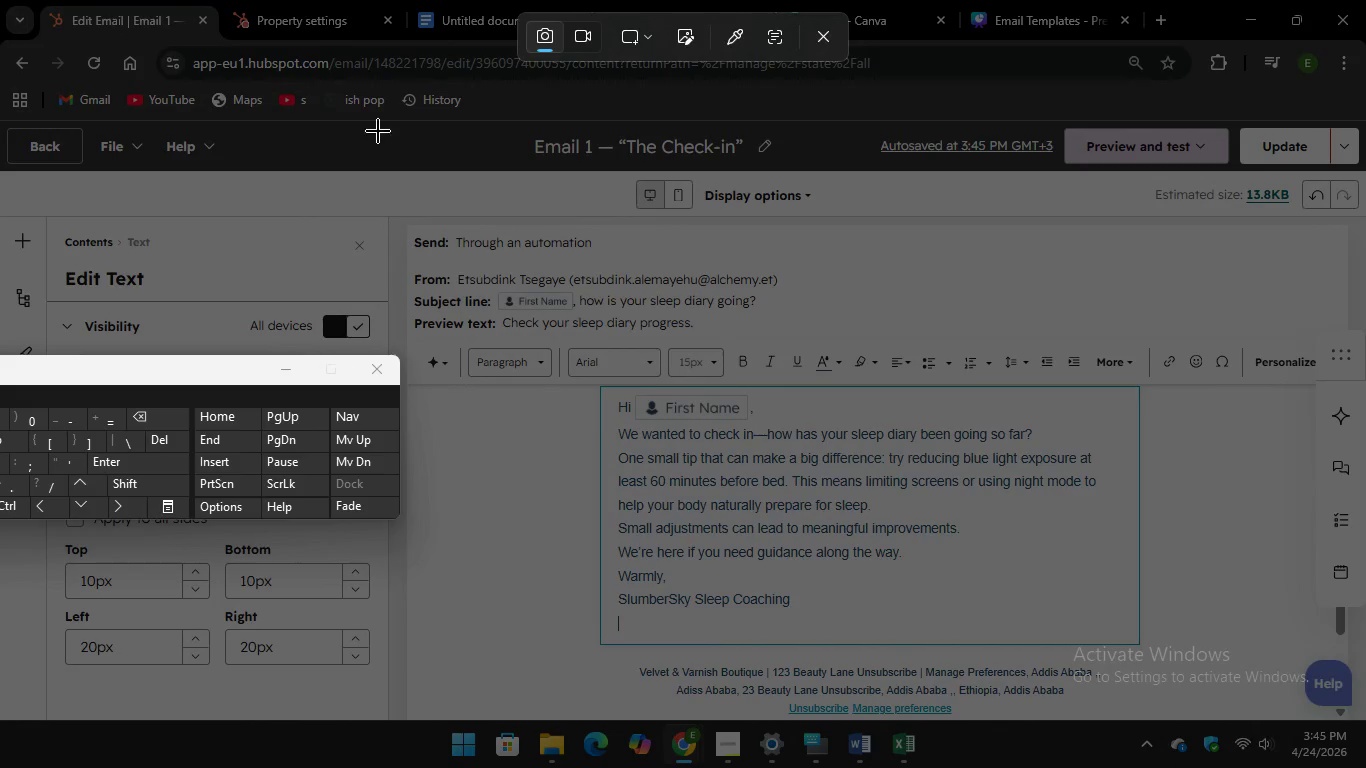 
left_click_drag(start_coordinate=[400, 115], to_coordinate=[1365, 720])
 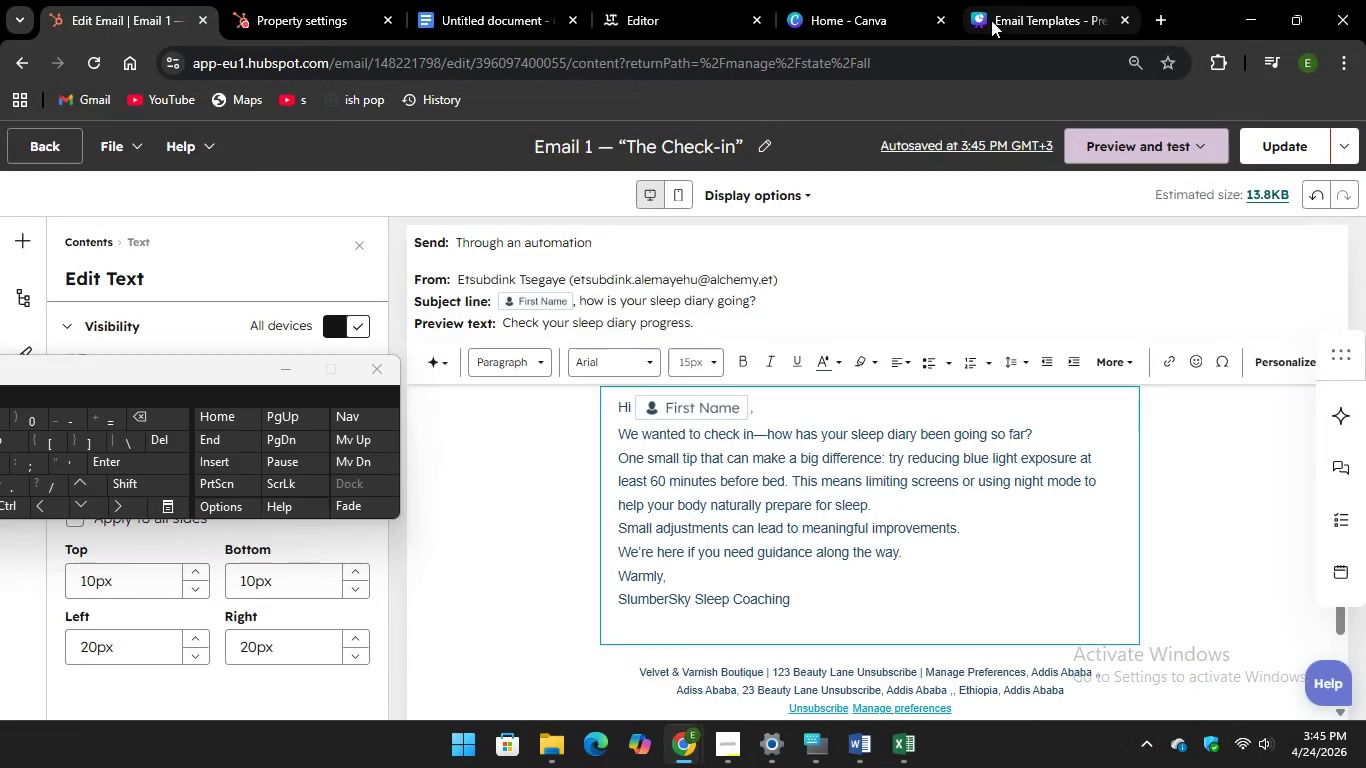 
left_click([1000, 22])
 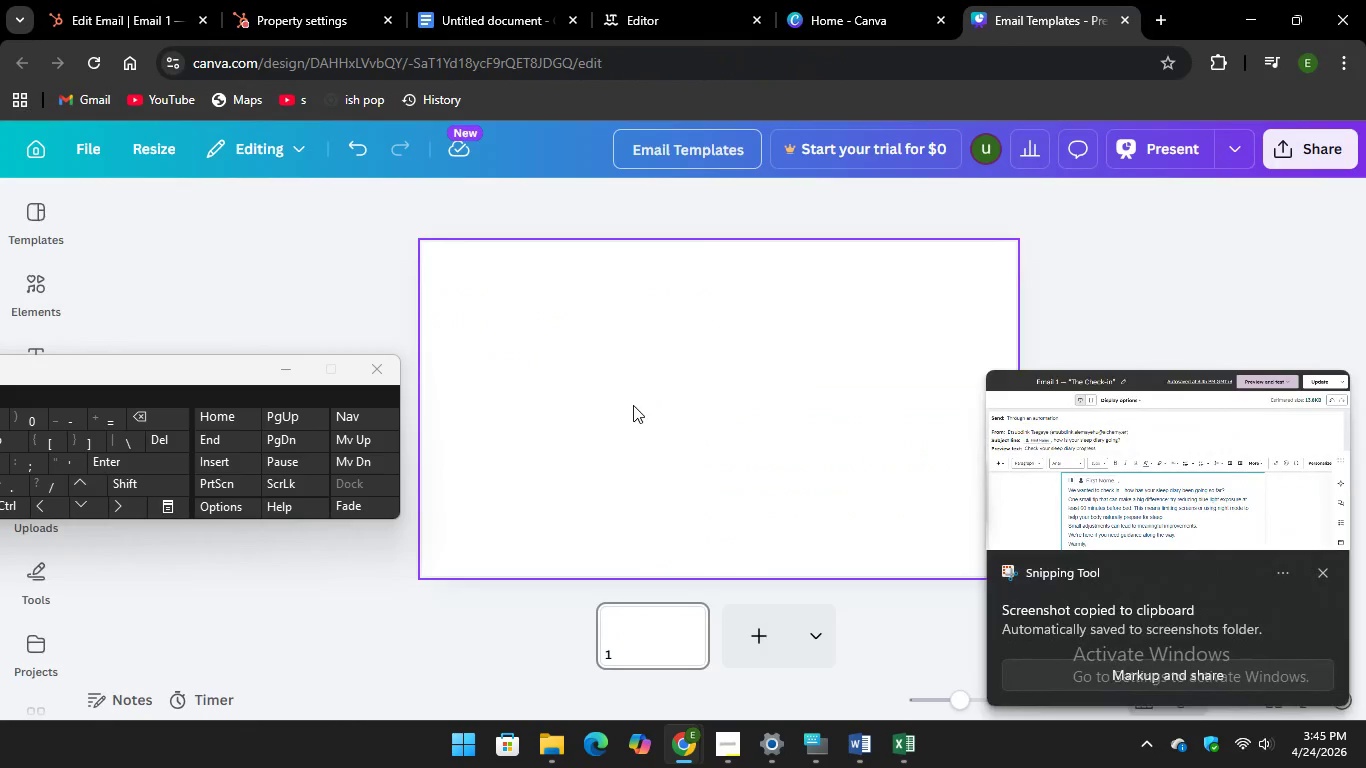 
right_click([633, 405])
 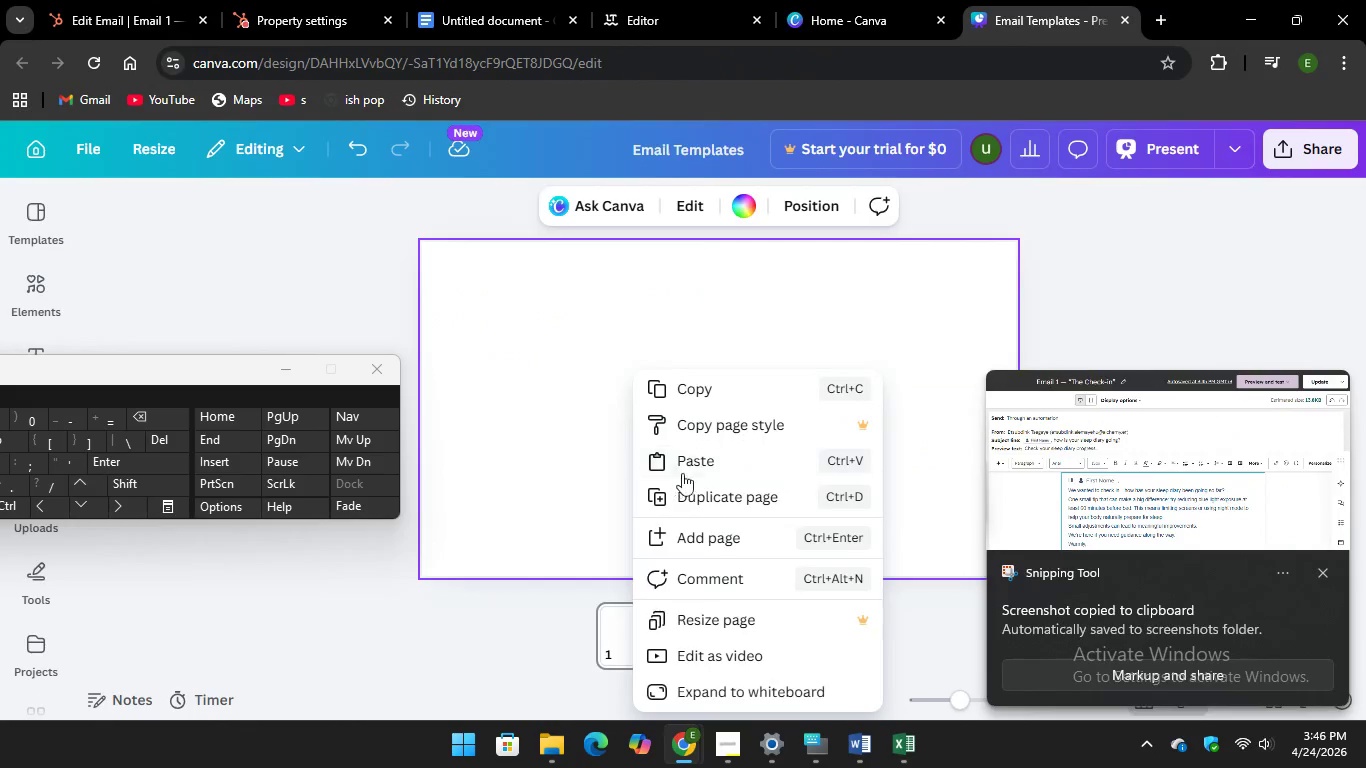 
left_click([692, 457])
 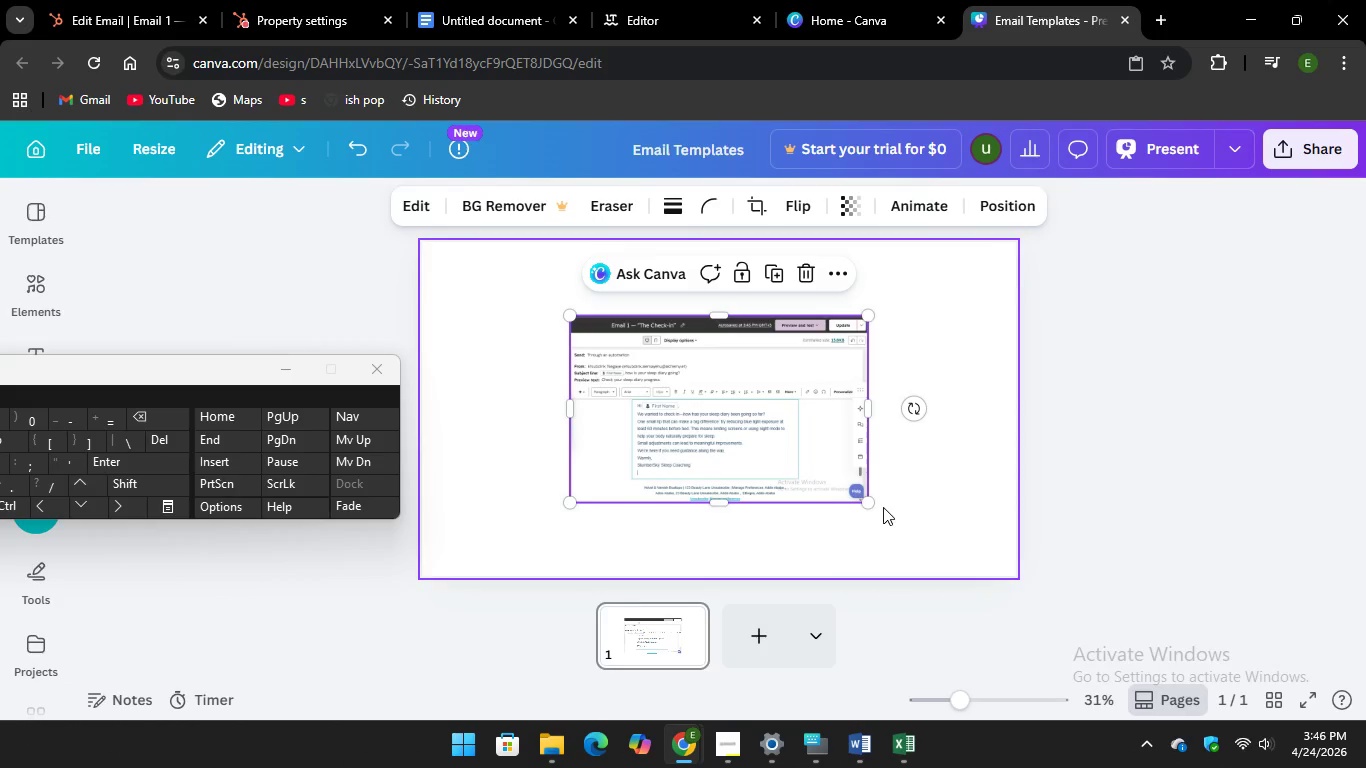 
wait(5.12)
 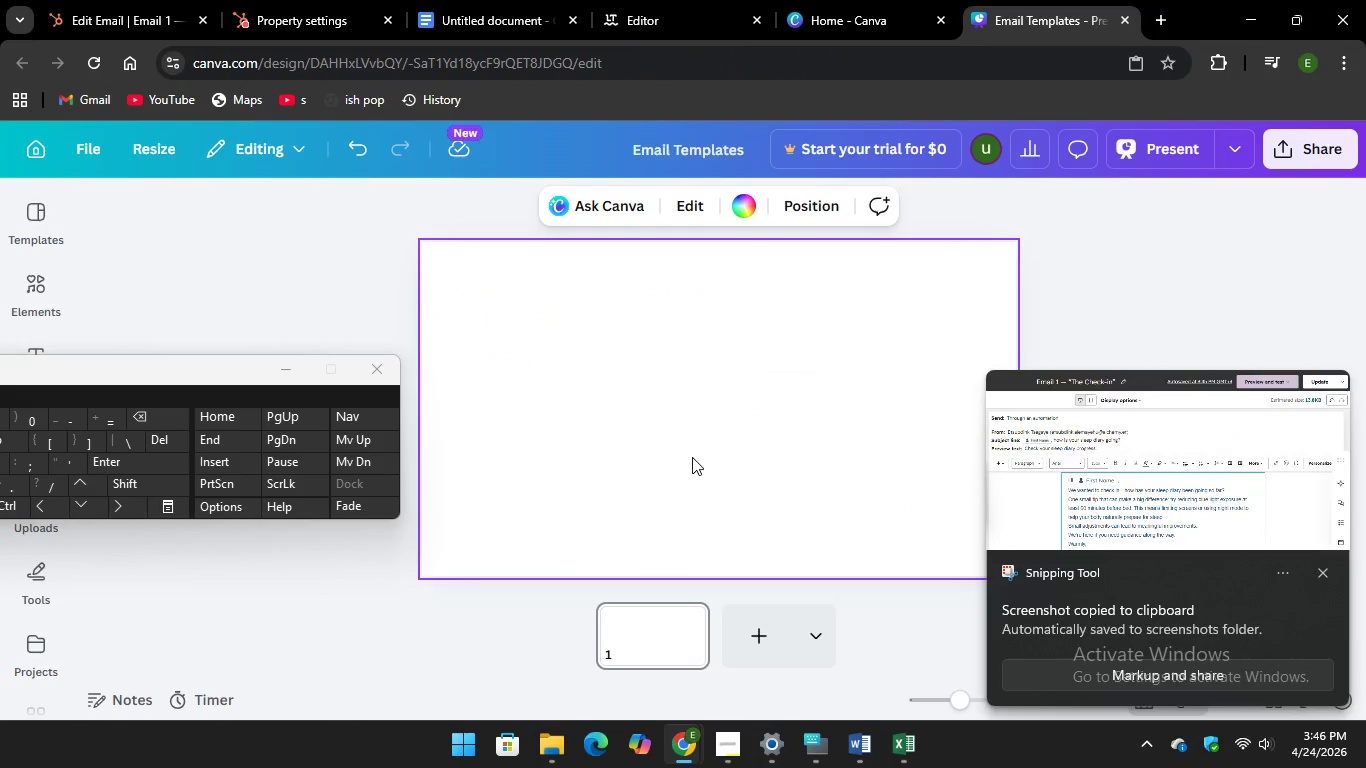 
left_click_drag(start_coordinate=[864, 501], to_coordinate=[1015, 571])
 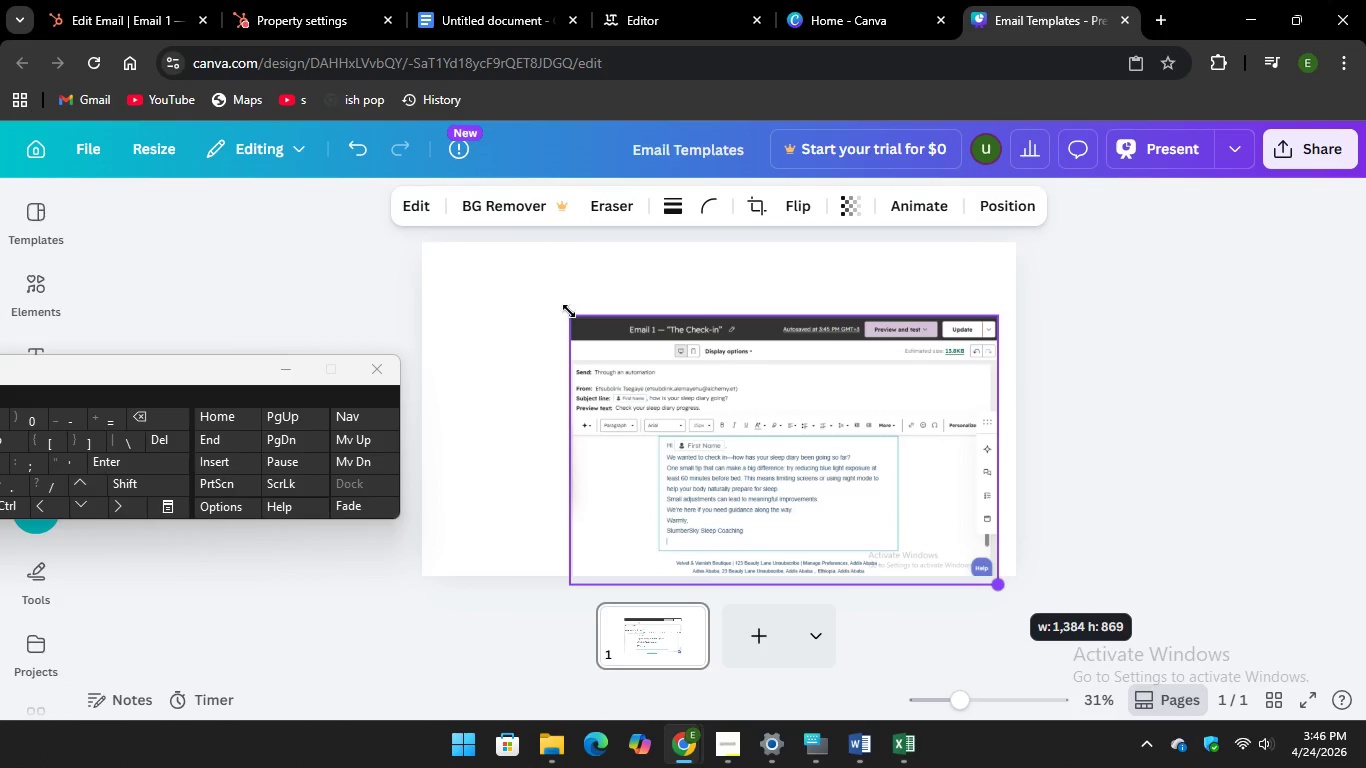 
left_click_drag(start_coordinate=[569, 311], to_coordinate=[429, 259])
 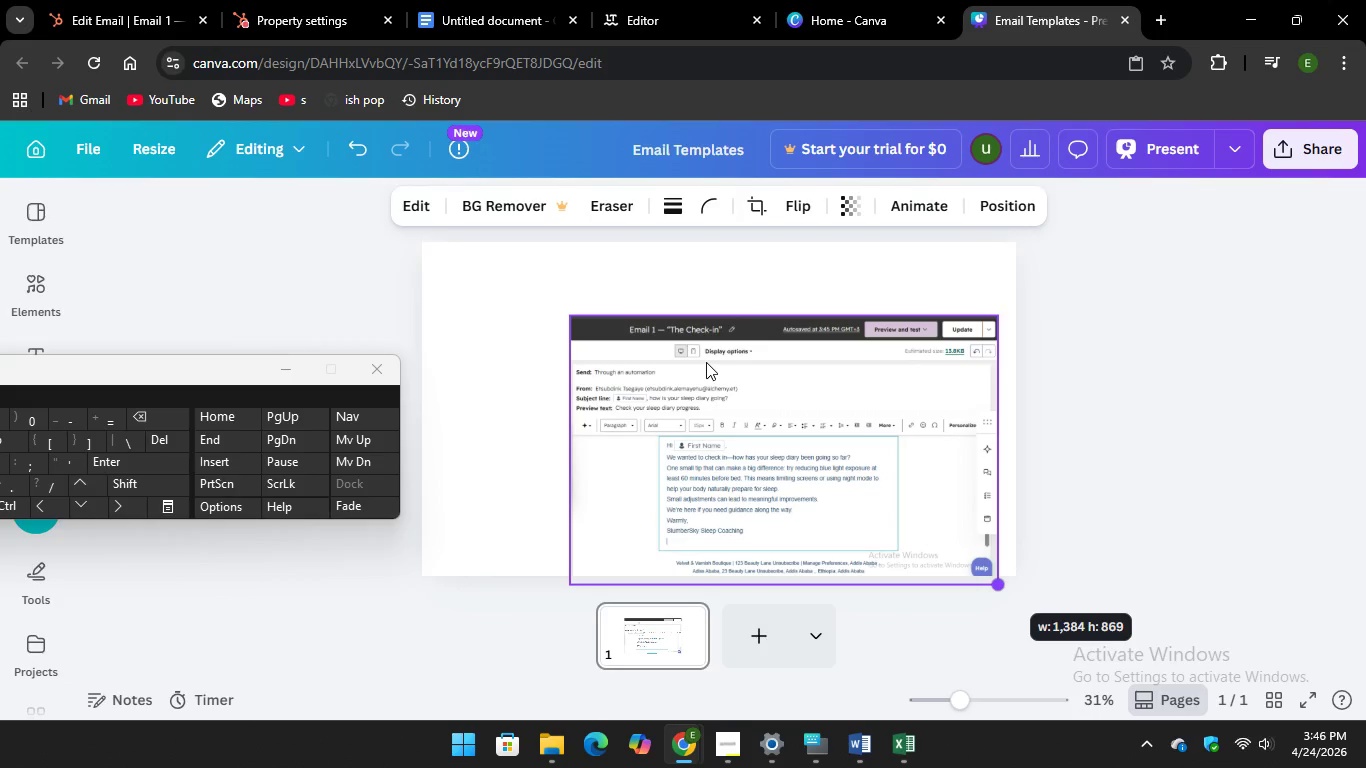 
left_click_drag(start_coordinate=[706, 362], to_coordinate=[680, 371])
 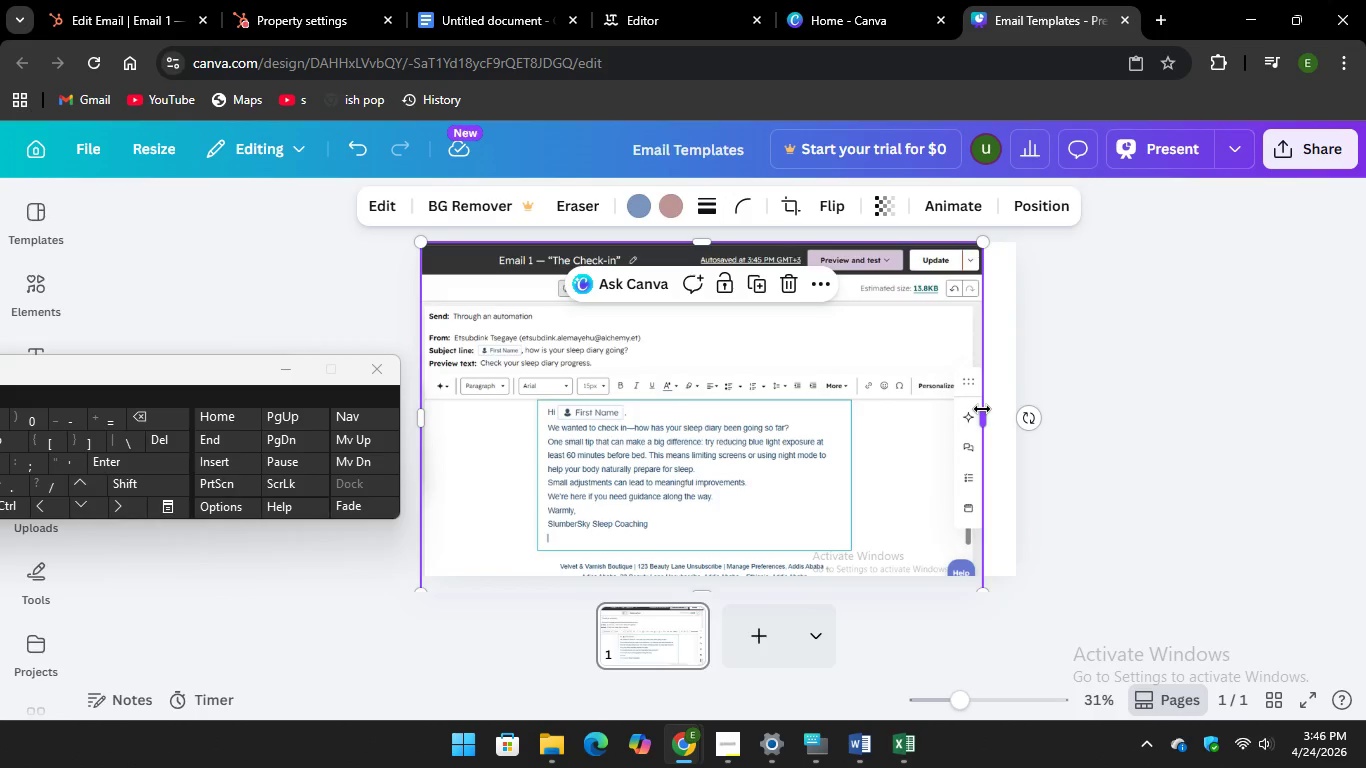 
left_click_drag(start_coordinate=[982, 409], to_coordinate=[1015, 405])
 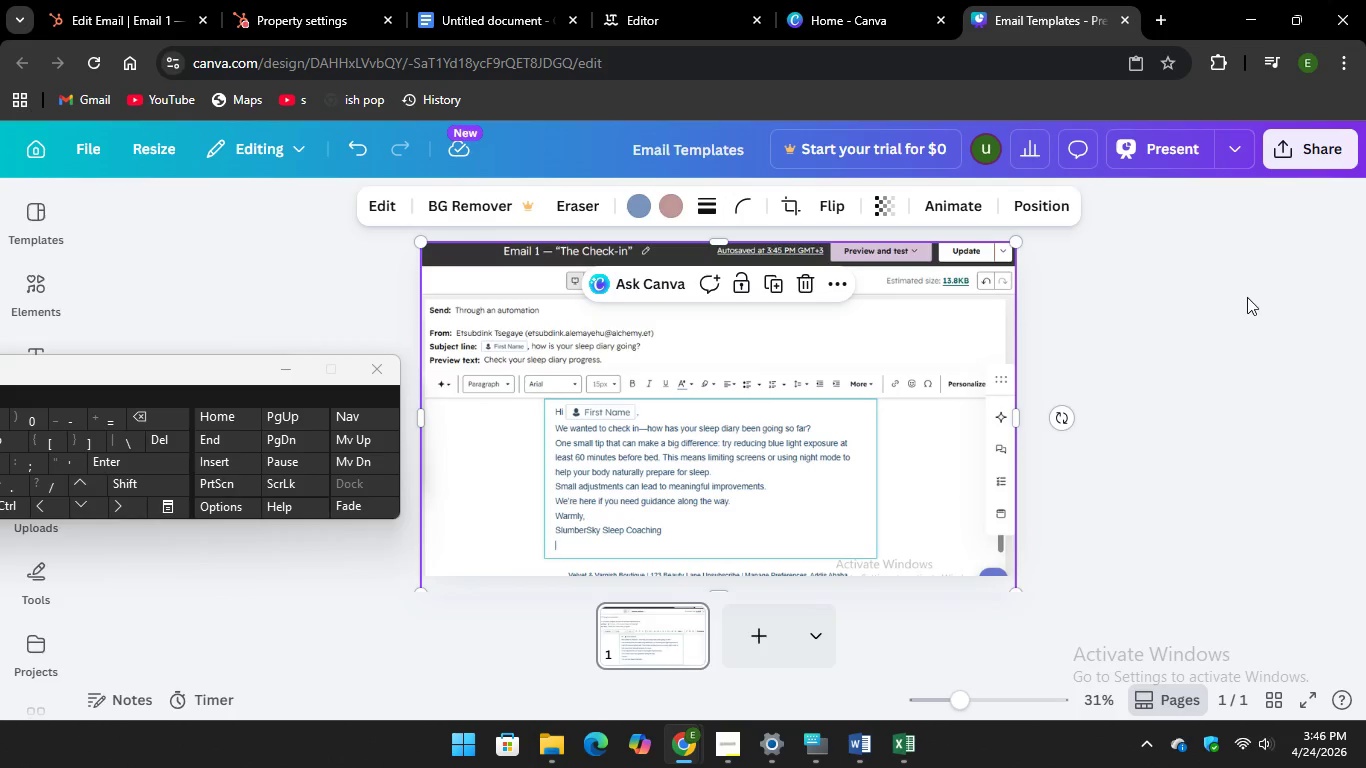 
left_click([1266, 294])
 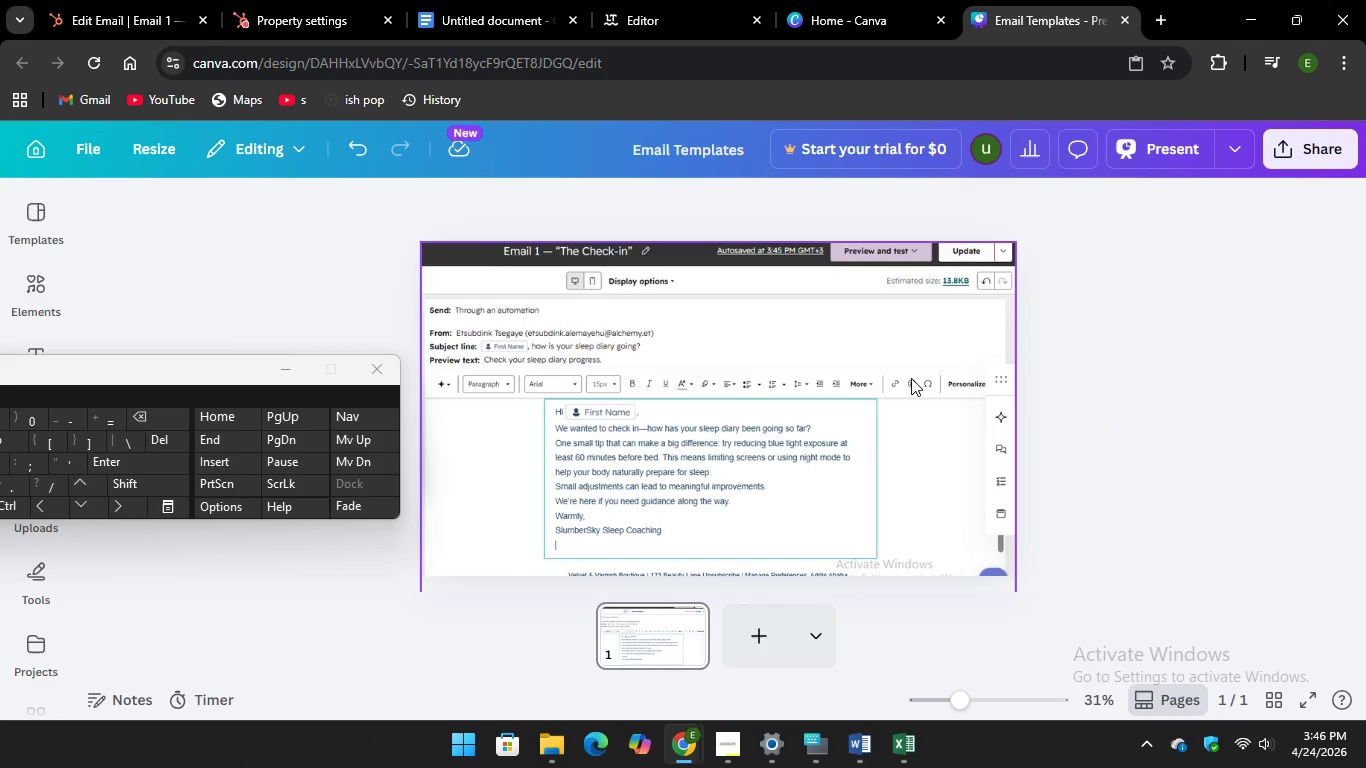 
left_click_drag(start_coordinate=[912, 377], to_coordinate=[921, 383])
 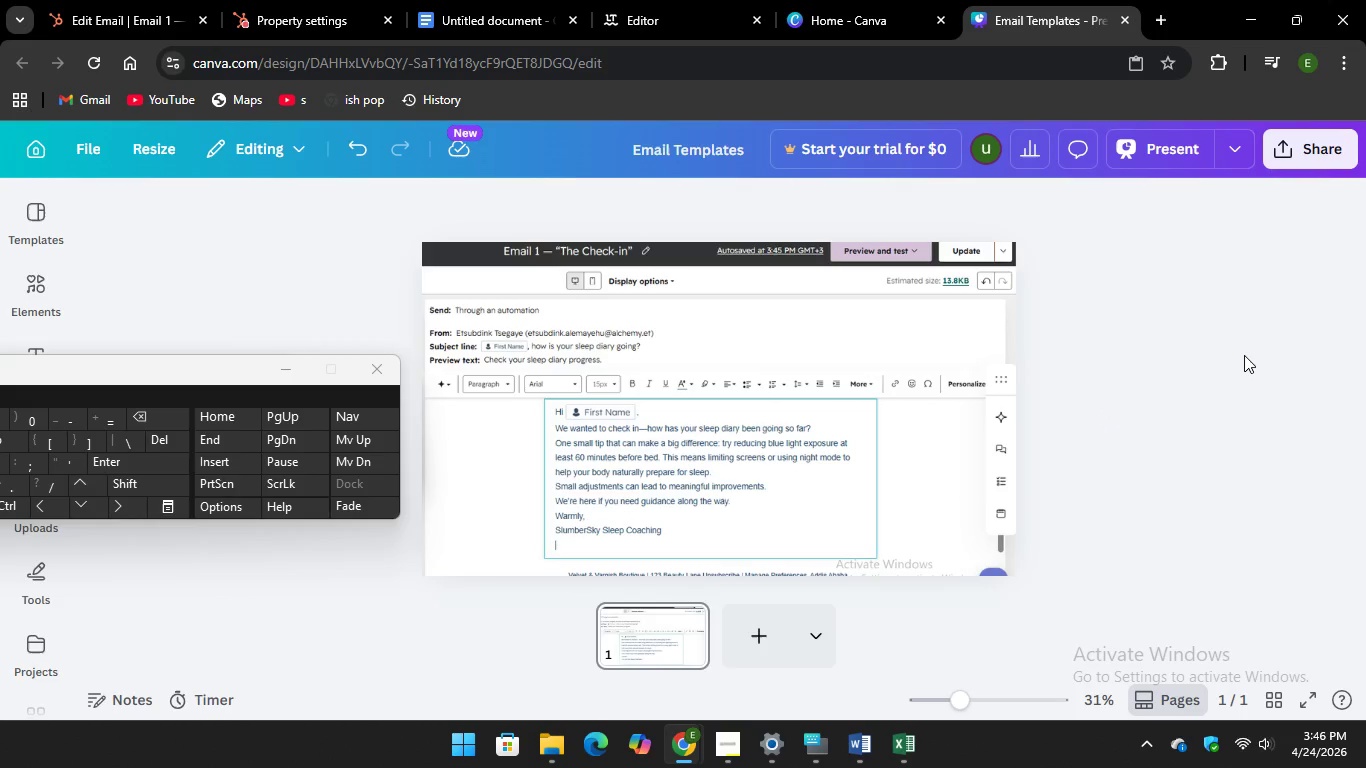 
left_click([1244, 355])
 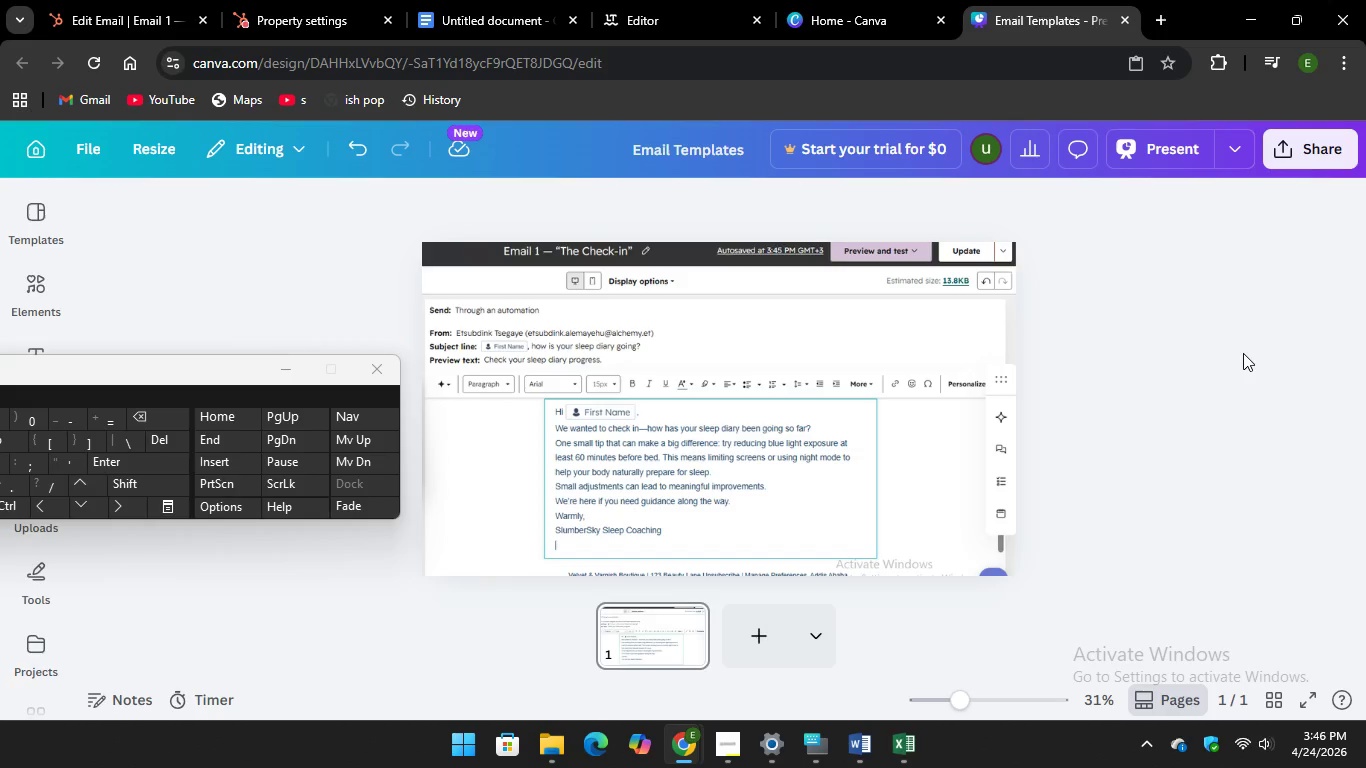 
wait(7.83)
 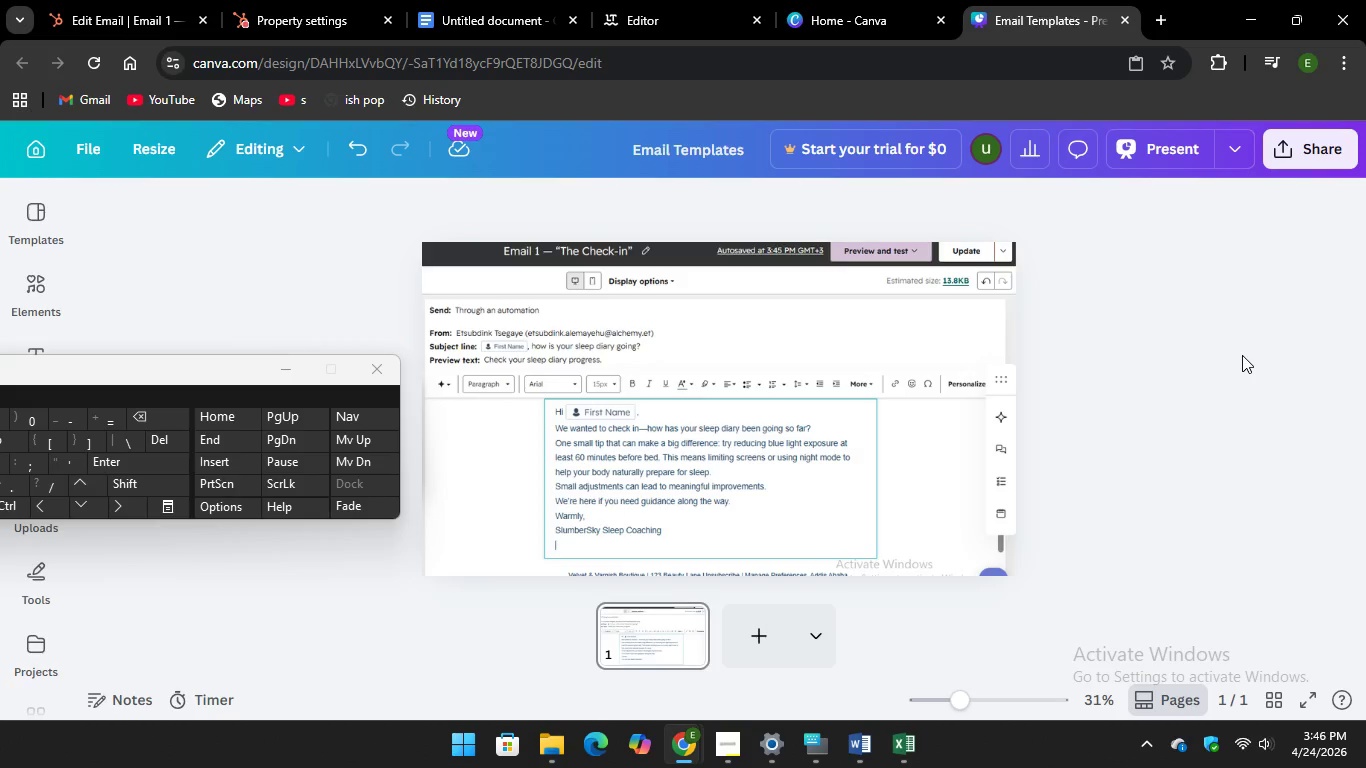 
left_click([780, 648])
 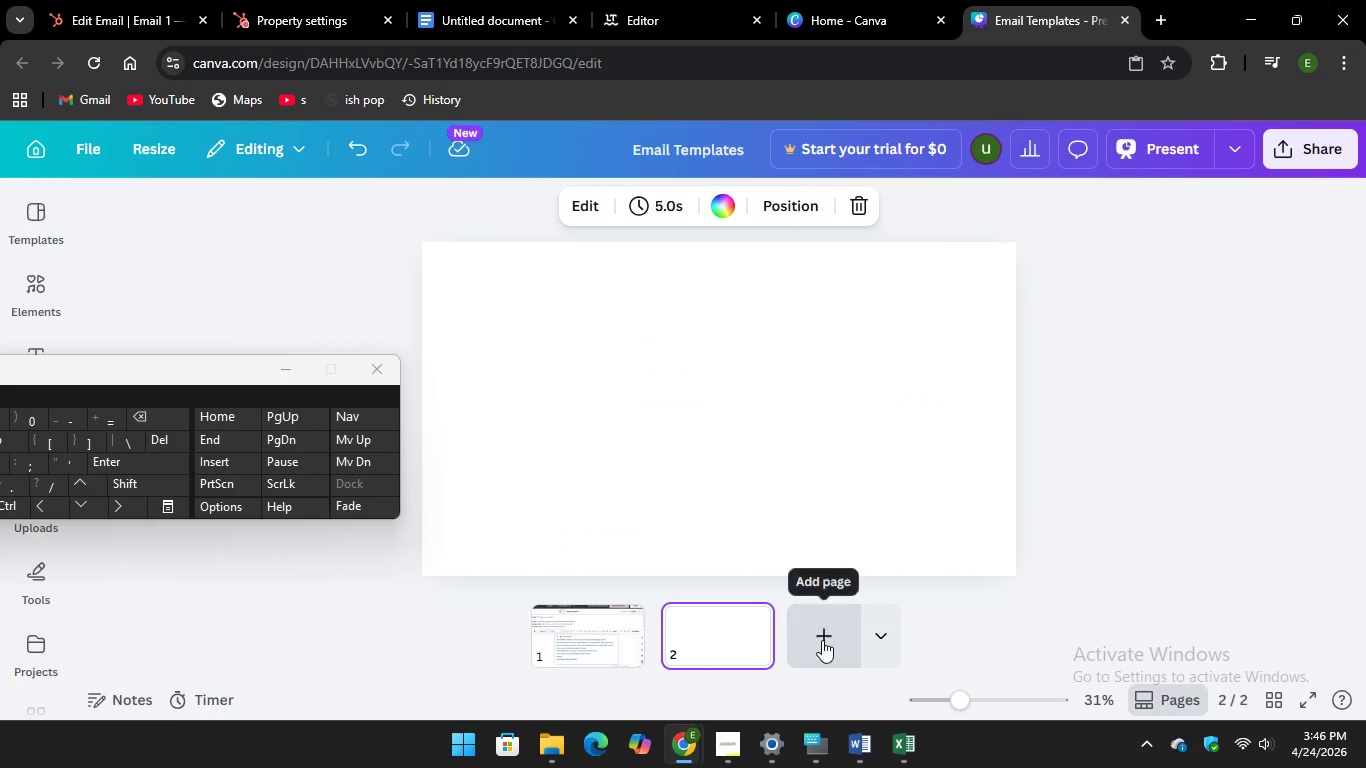 
left_click([821, 642])
 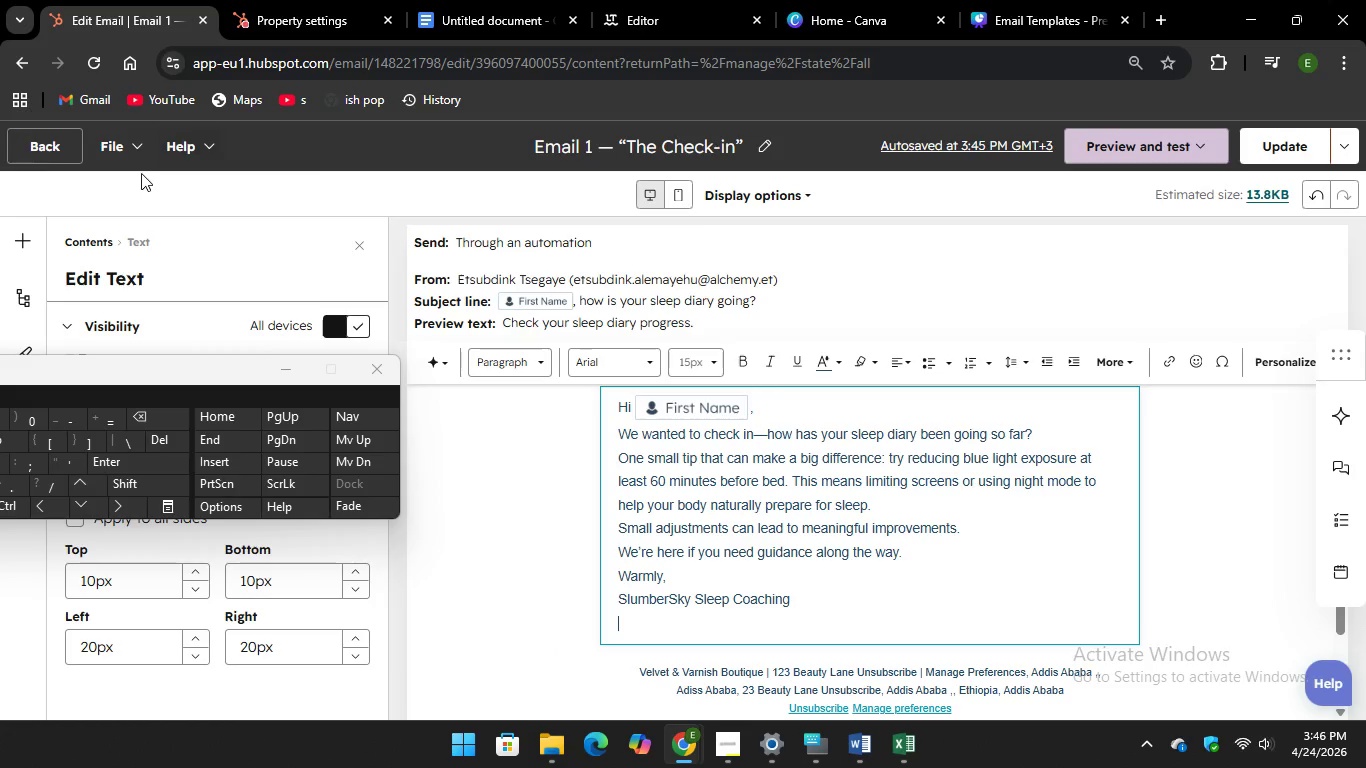 
left_click([35, 143])
 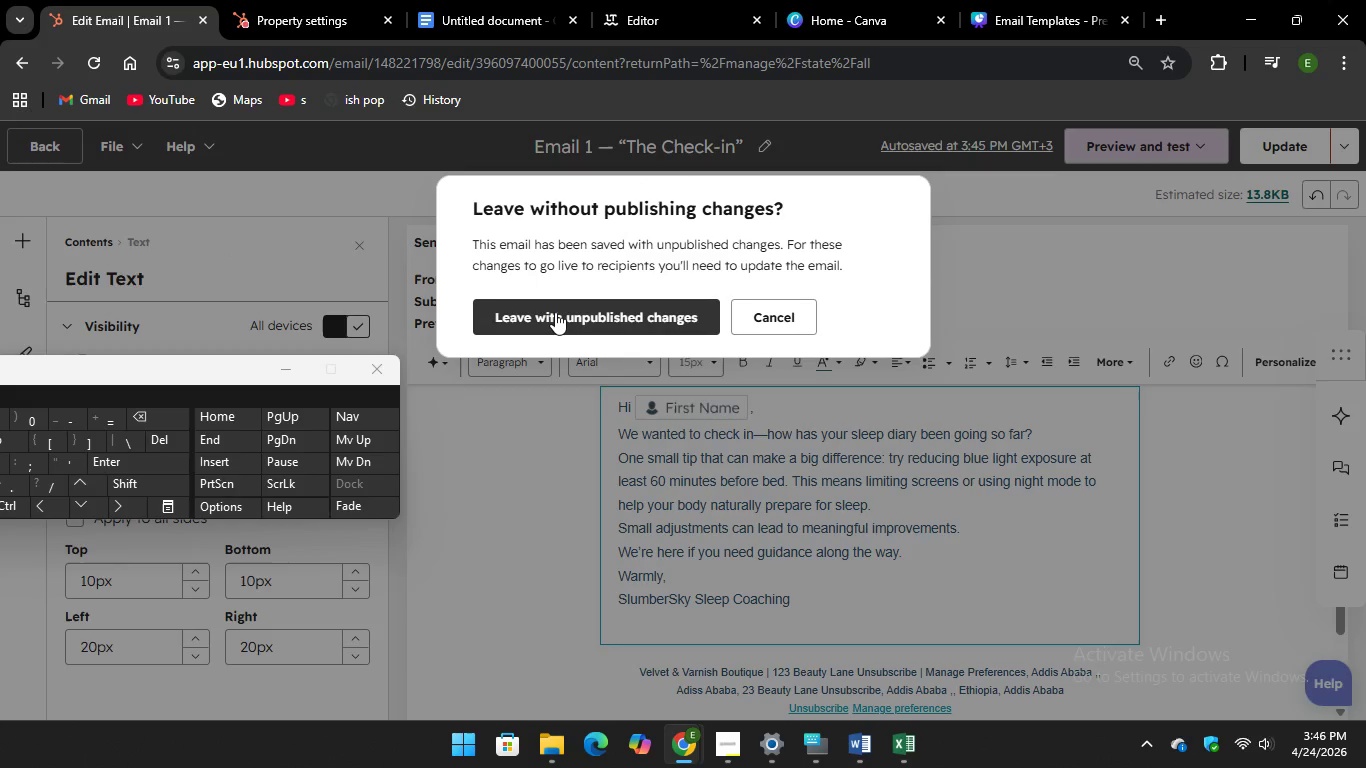 
left_click([555, 312])
 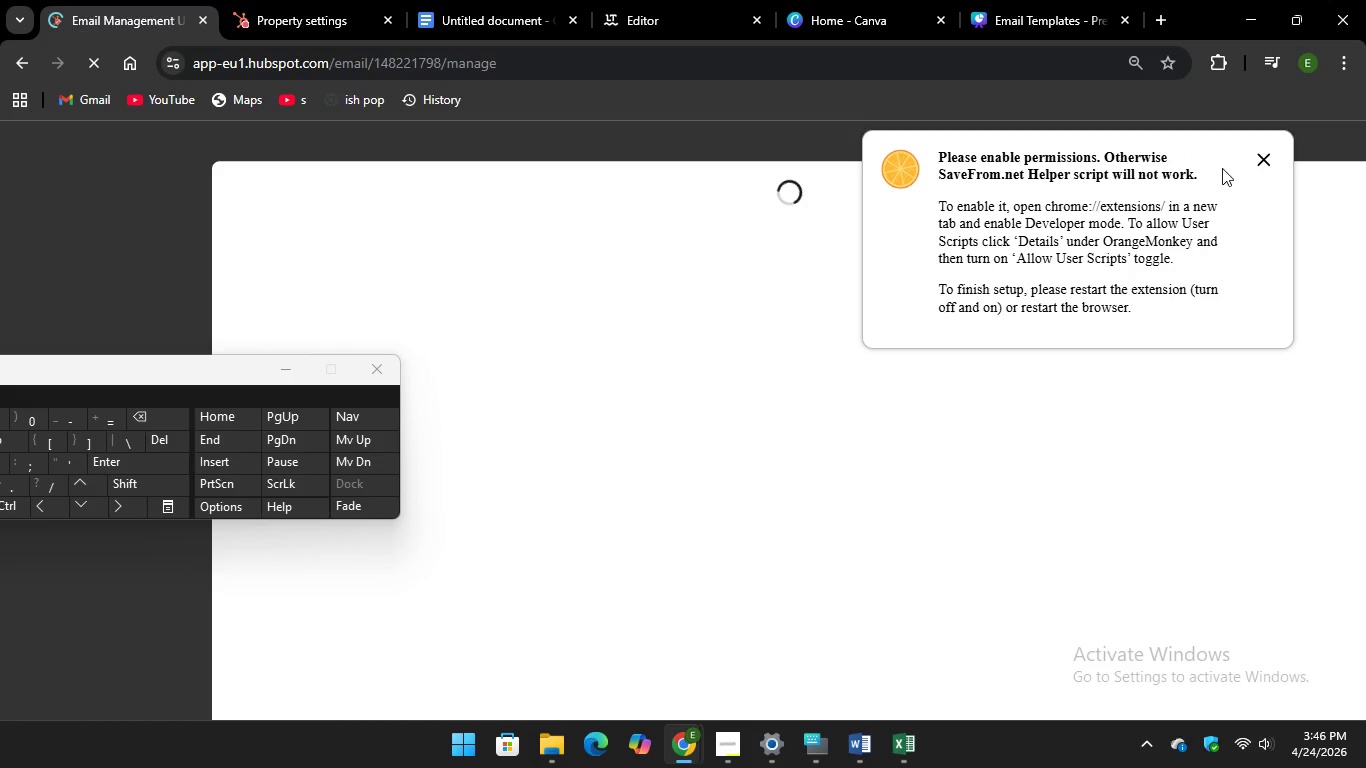 
wait(5.41)
 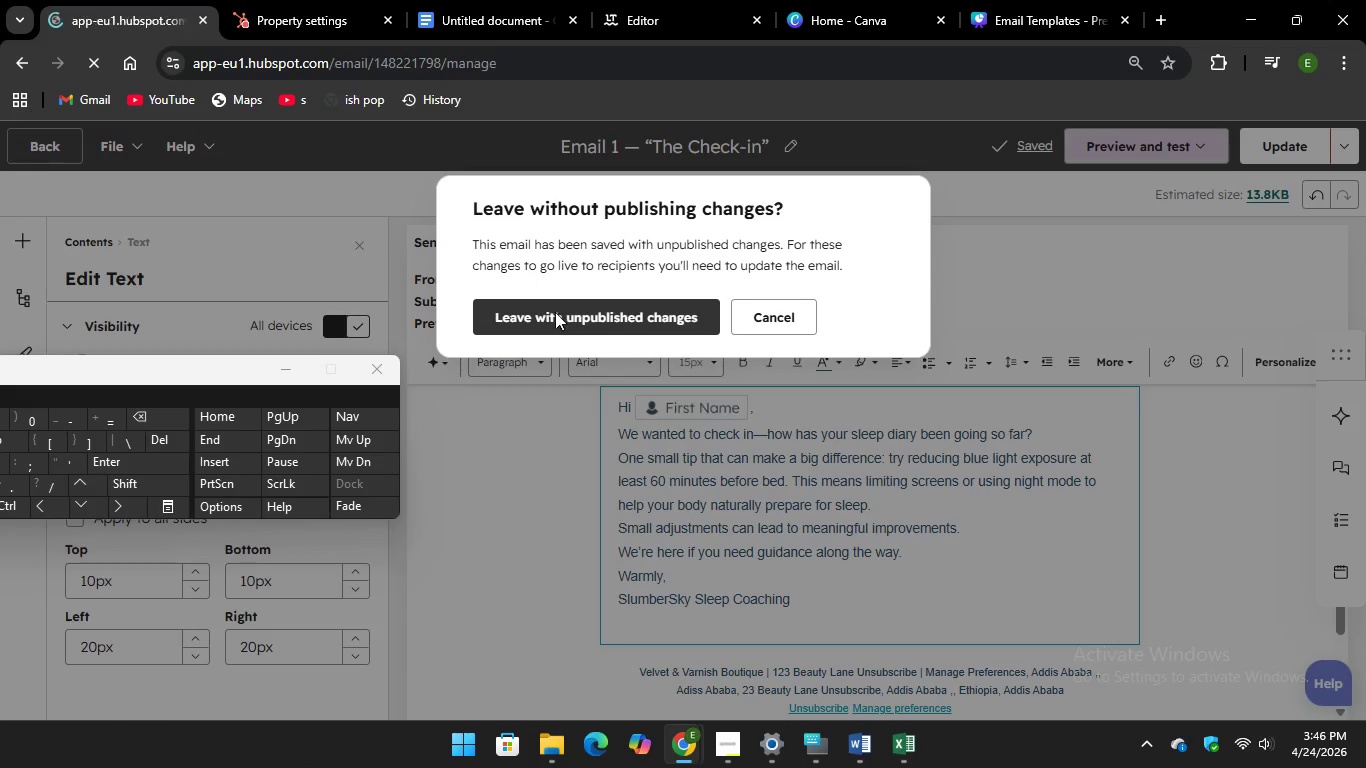 
left_click([1246, 158])
 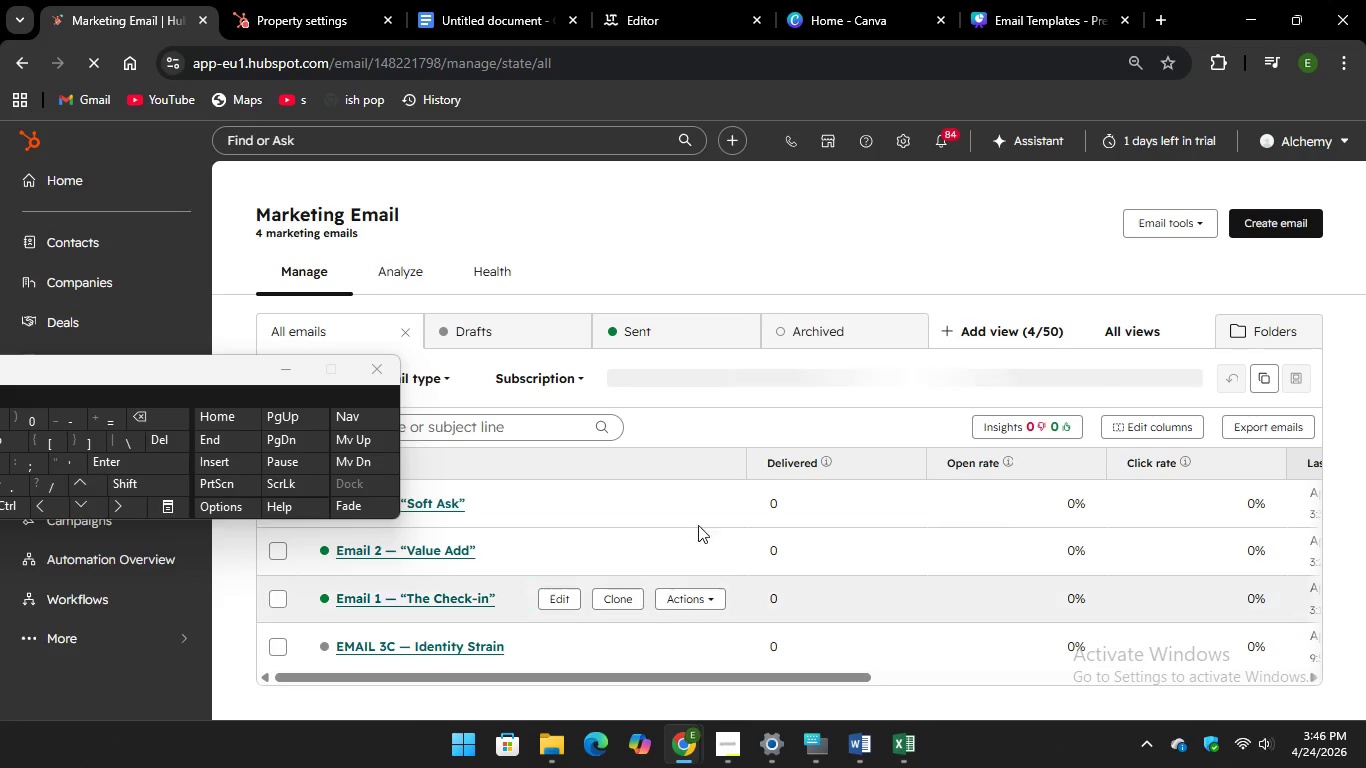 
wait(6.3)
 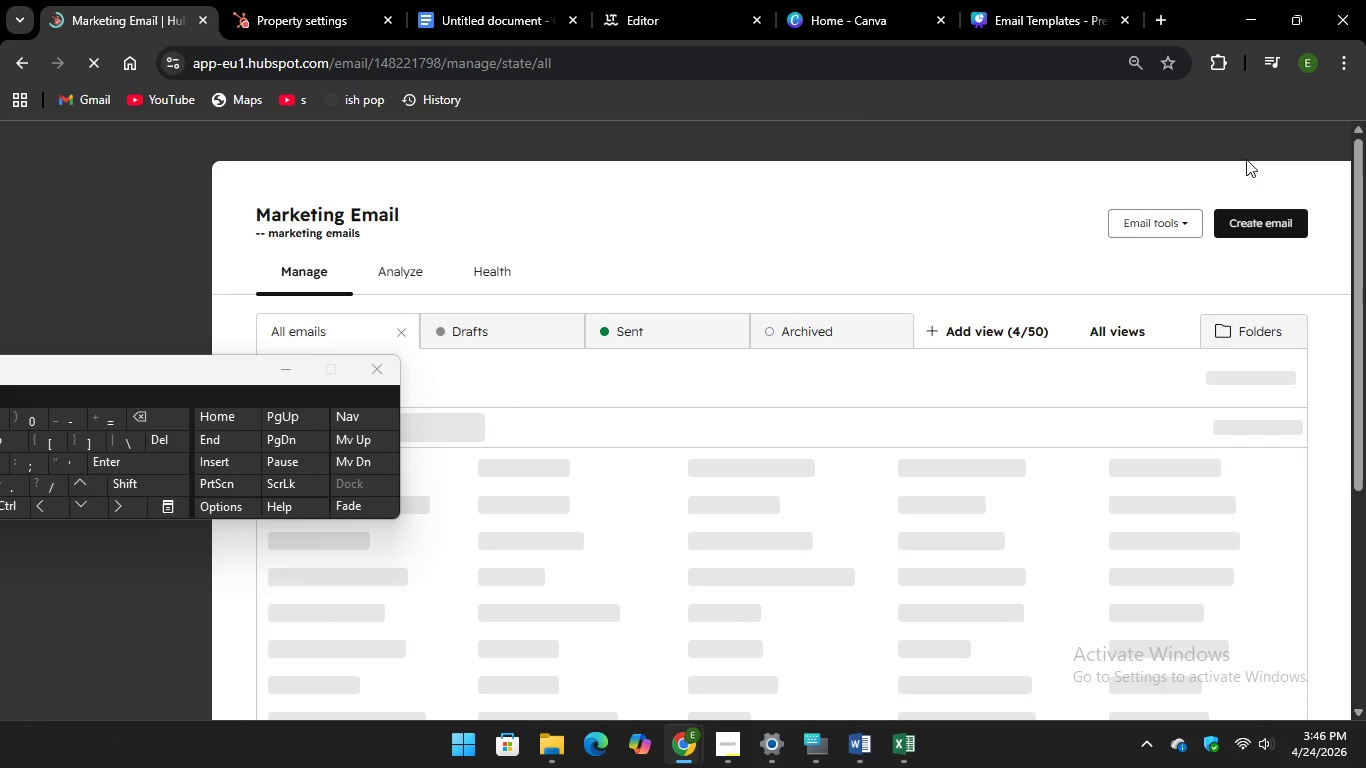 
left_click([563, 555])
 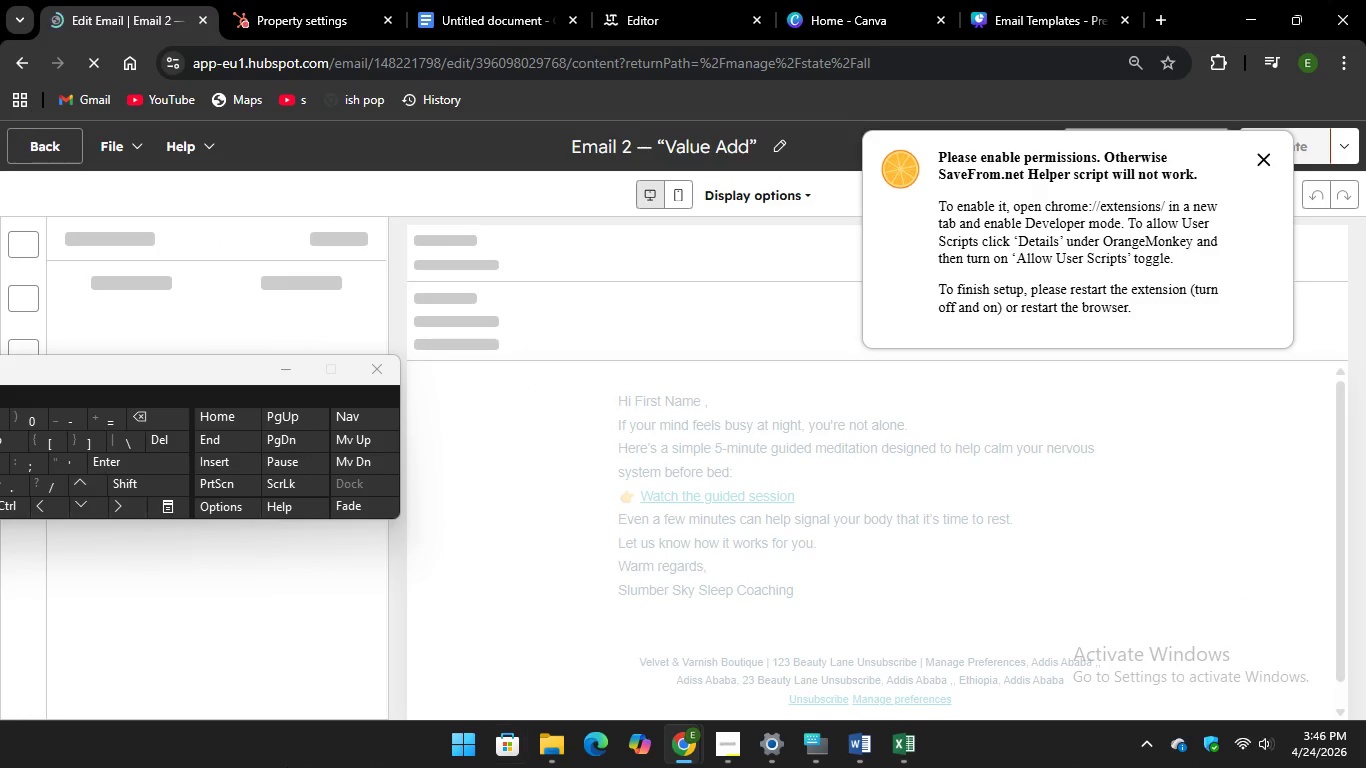 
wait(5.91)
 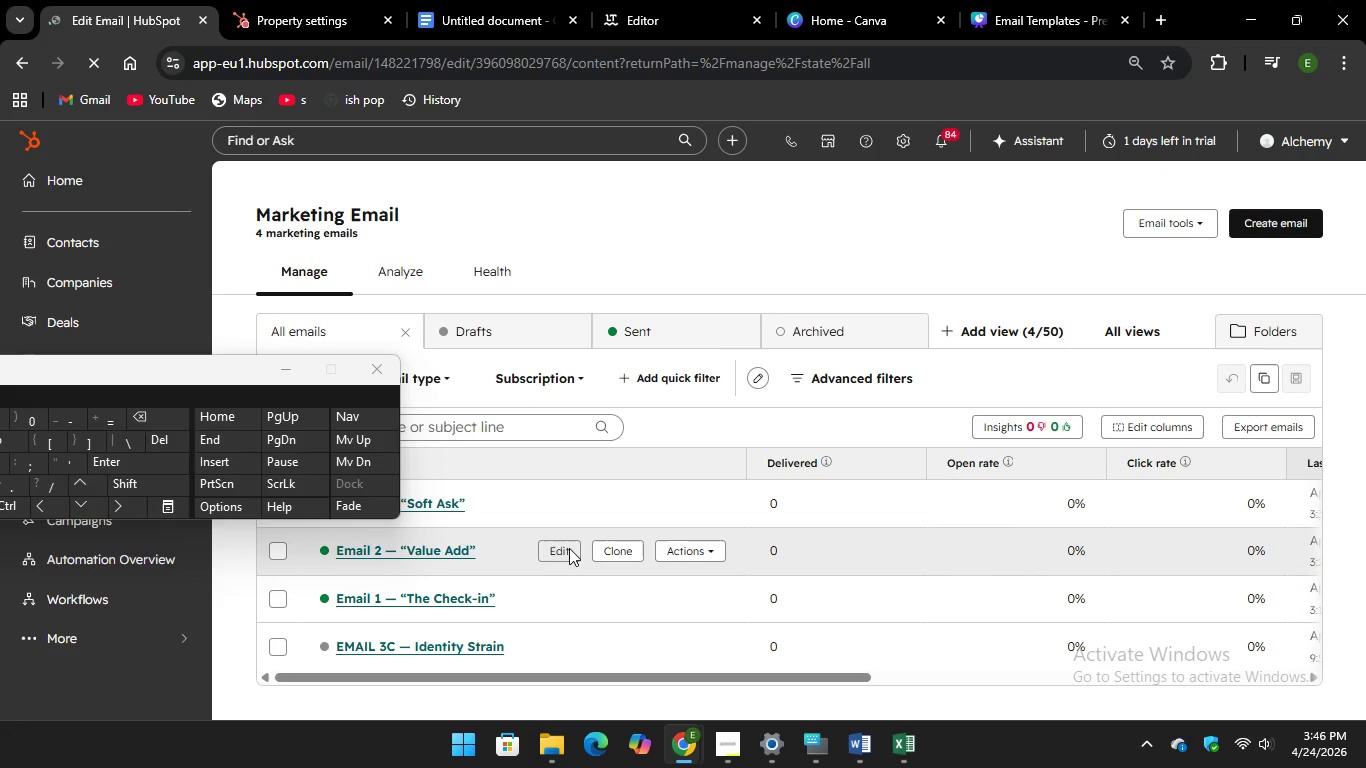 
left_click([685, 579])
 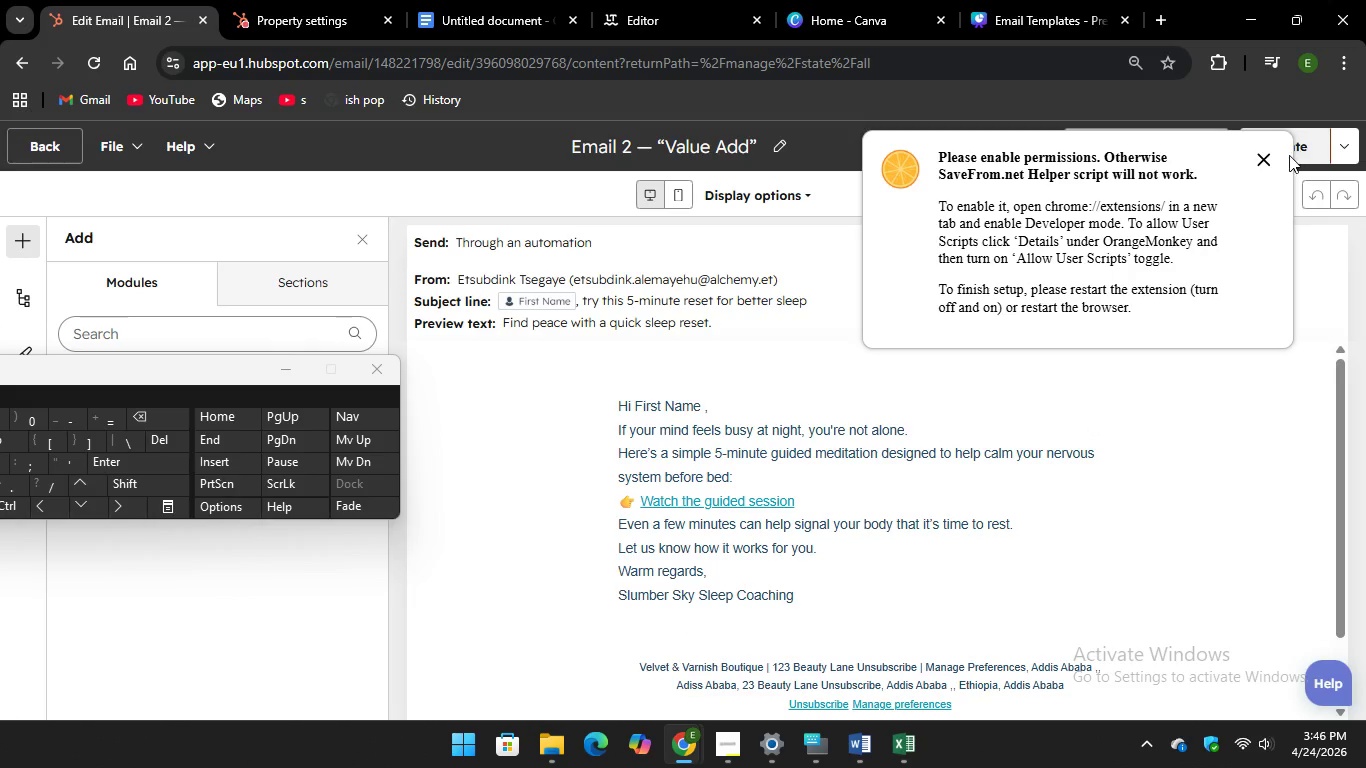 
left_click([1263, 156])
 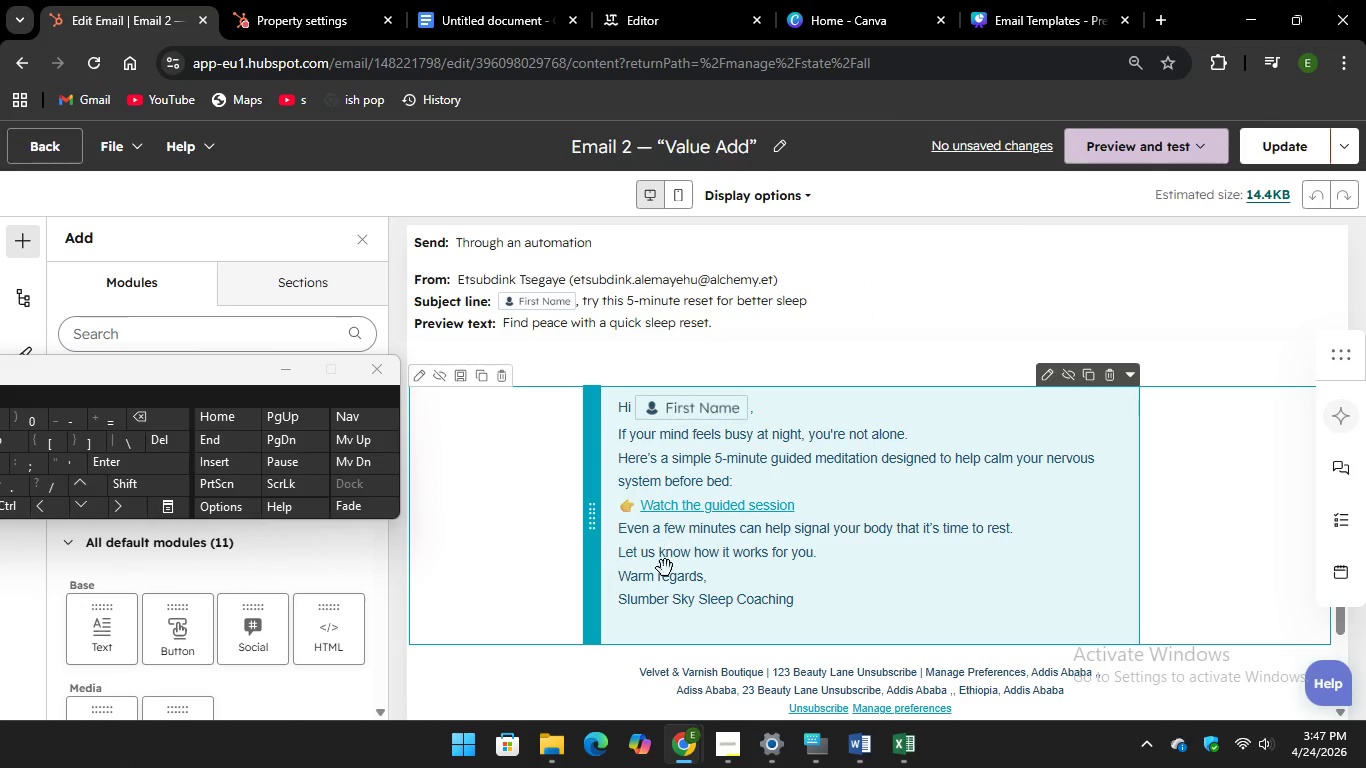 
left_click([663, 605])
 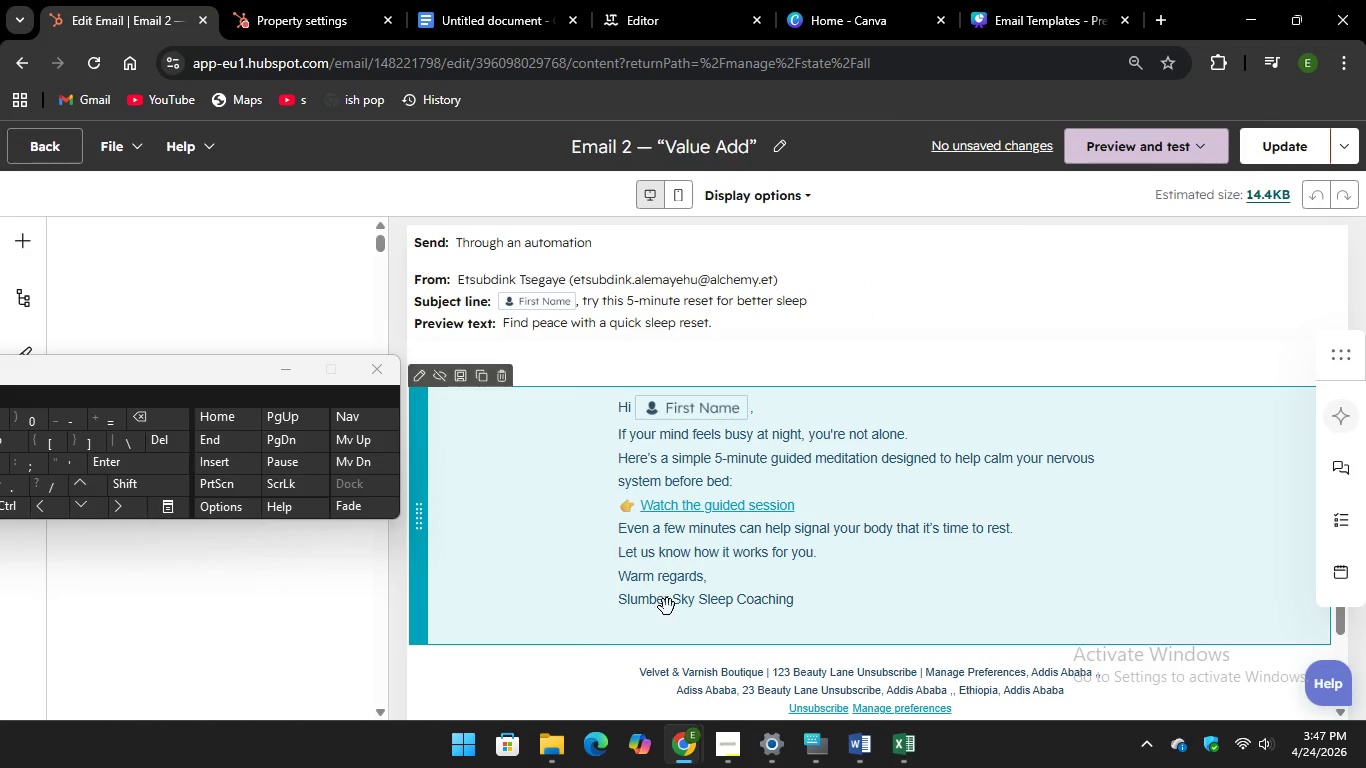 
left_click([673, 607])
 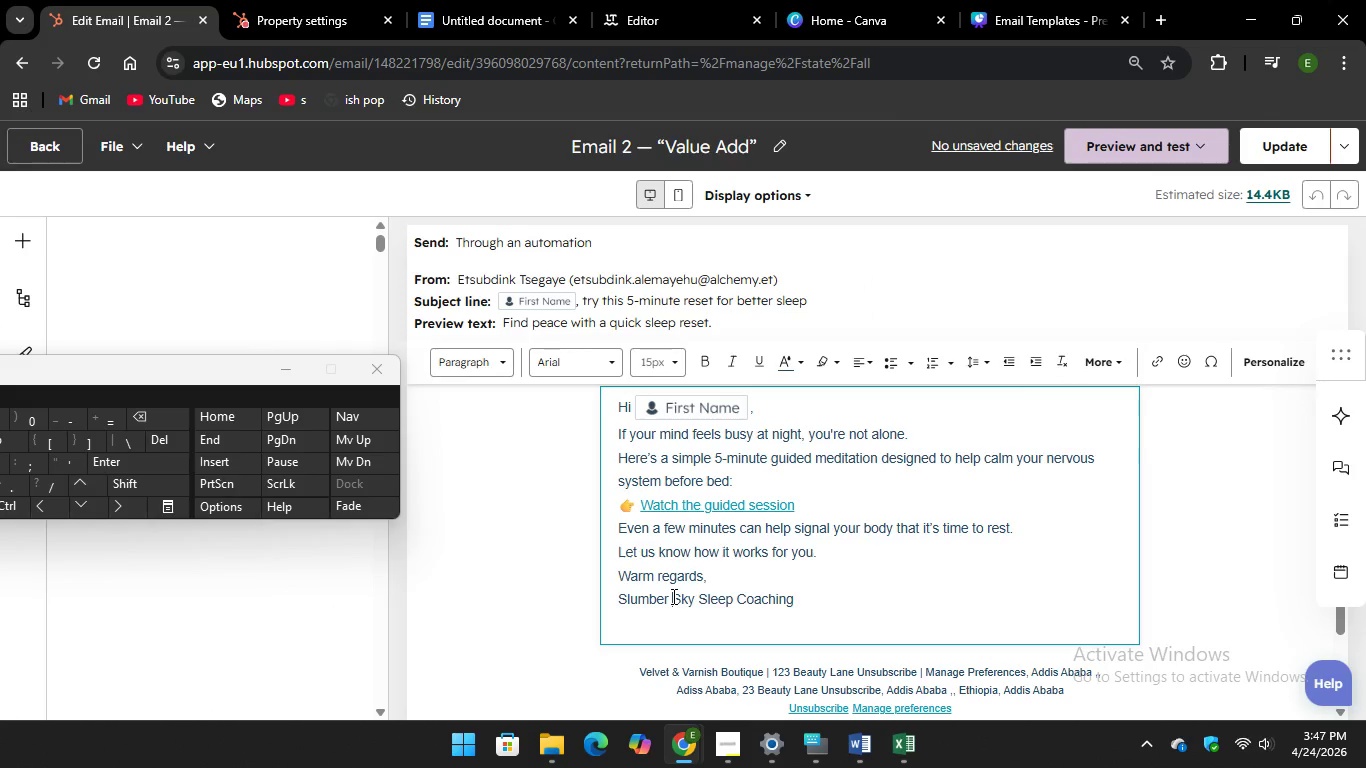 
left_click([672, 596])
 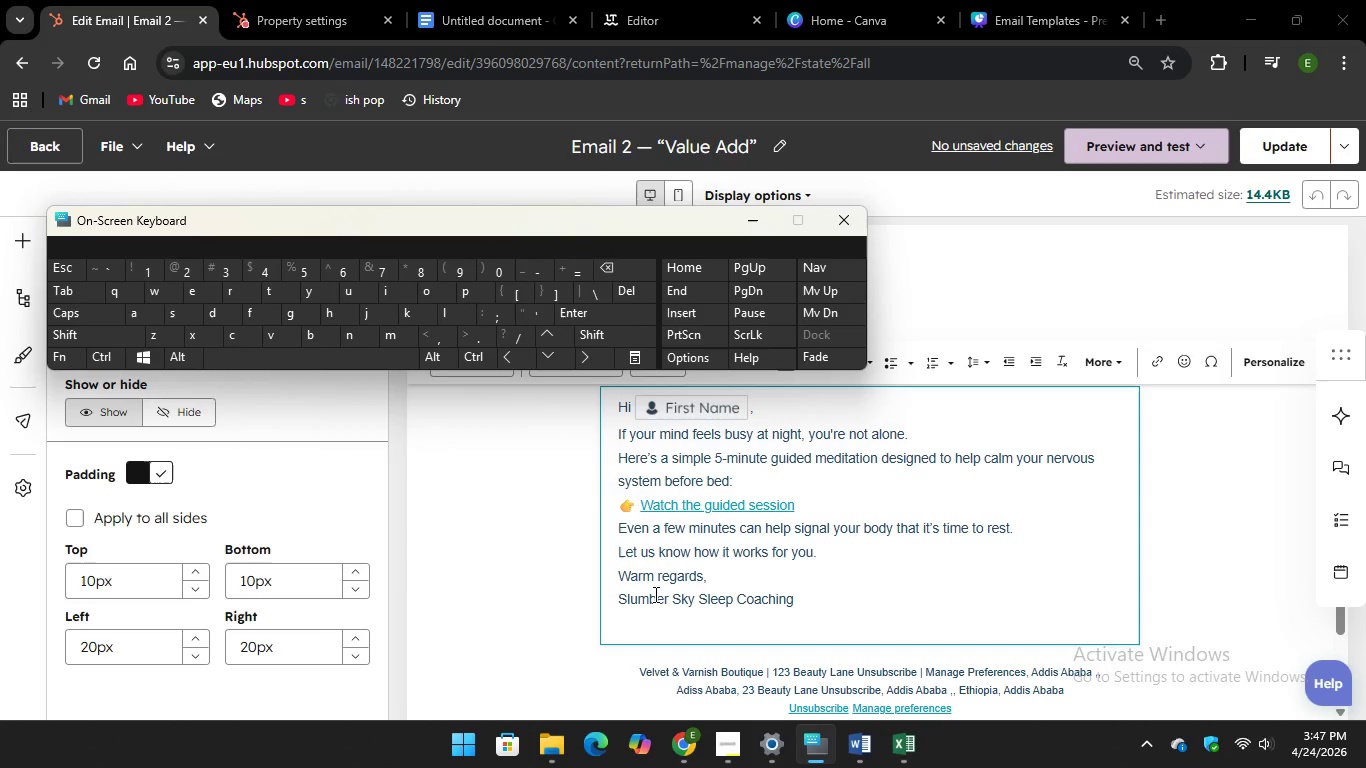 
wait(6.23)
 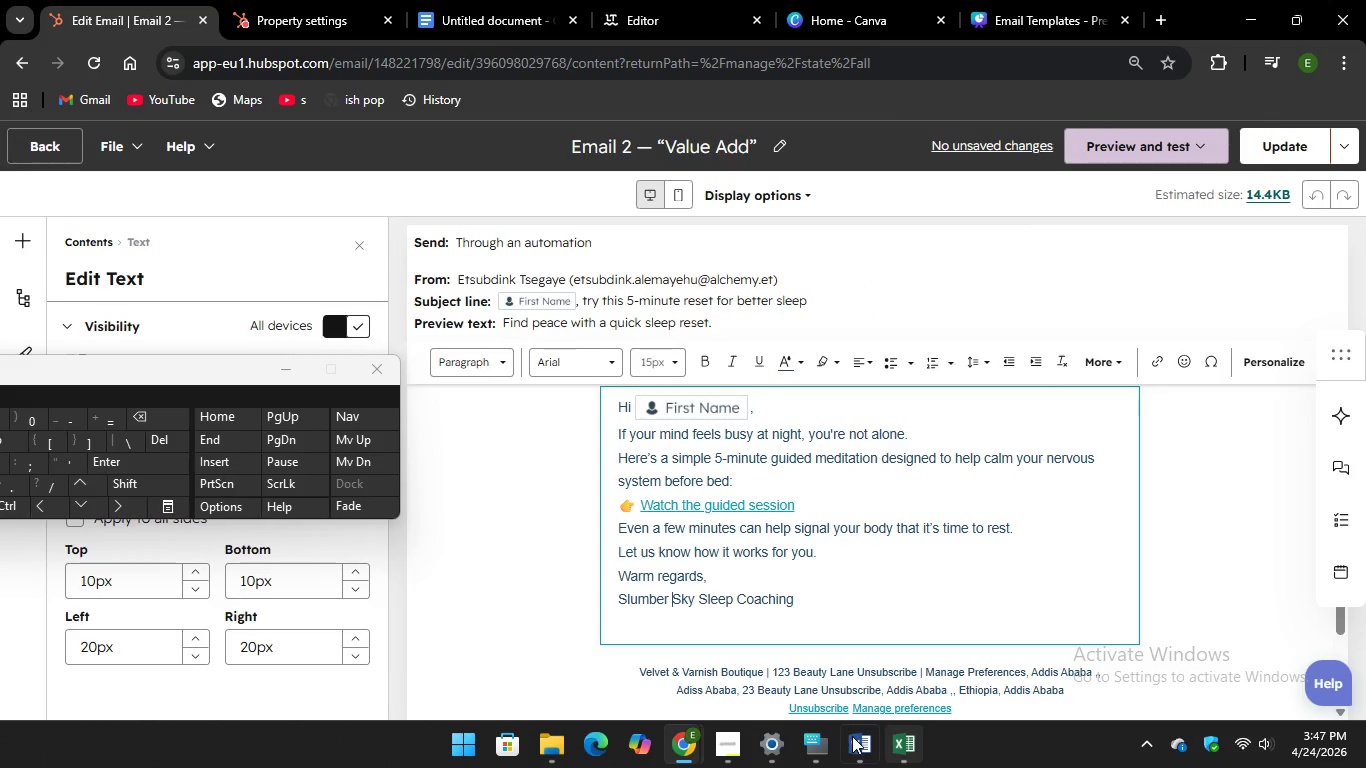 
left_click([674, 597])
 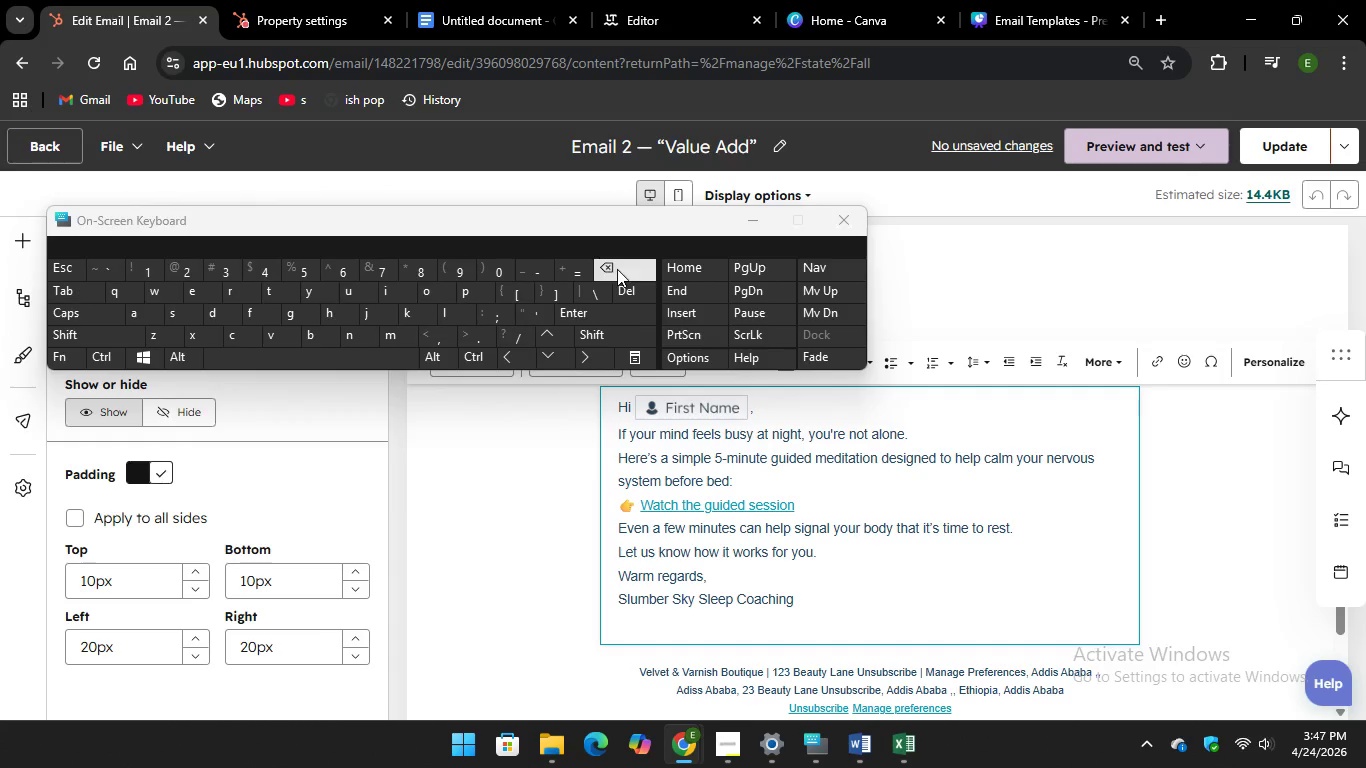 
key(Backspace)
 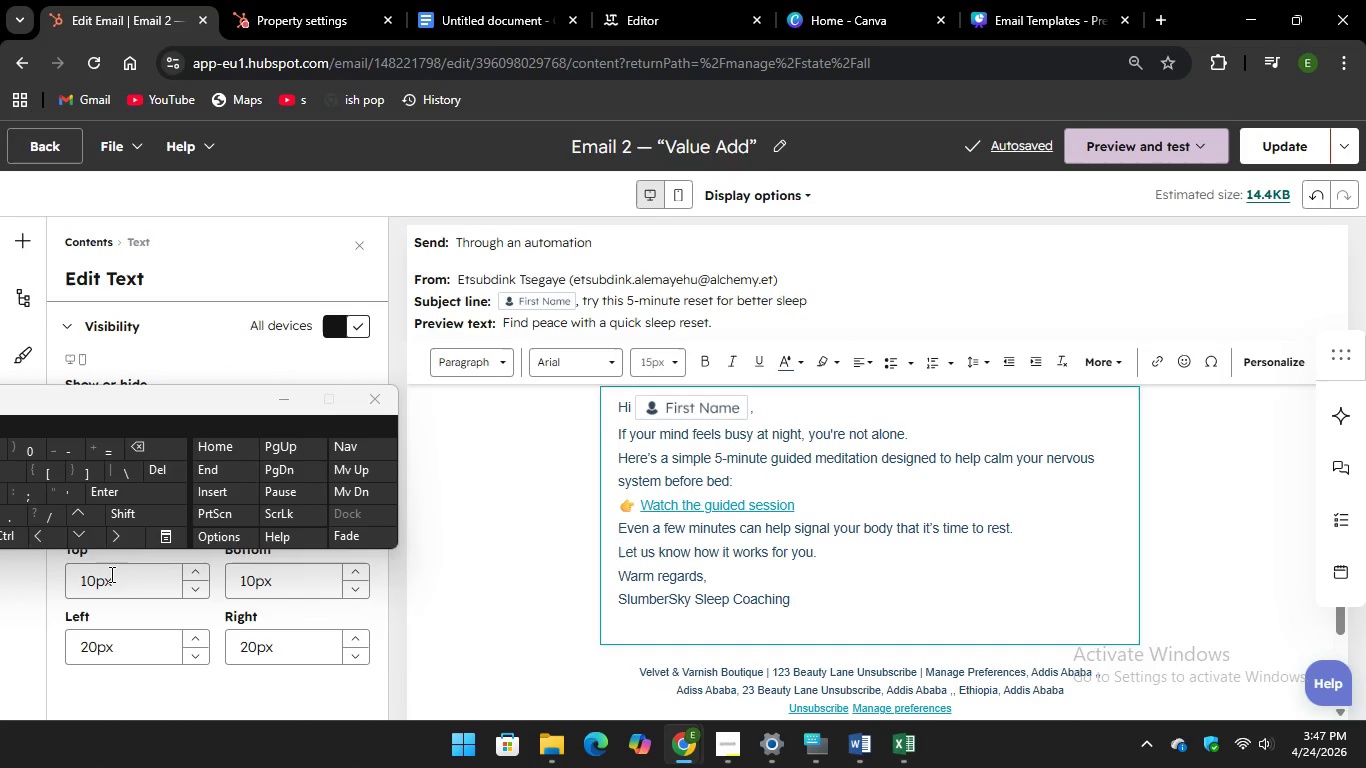 
wait(6.36)
 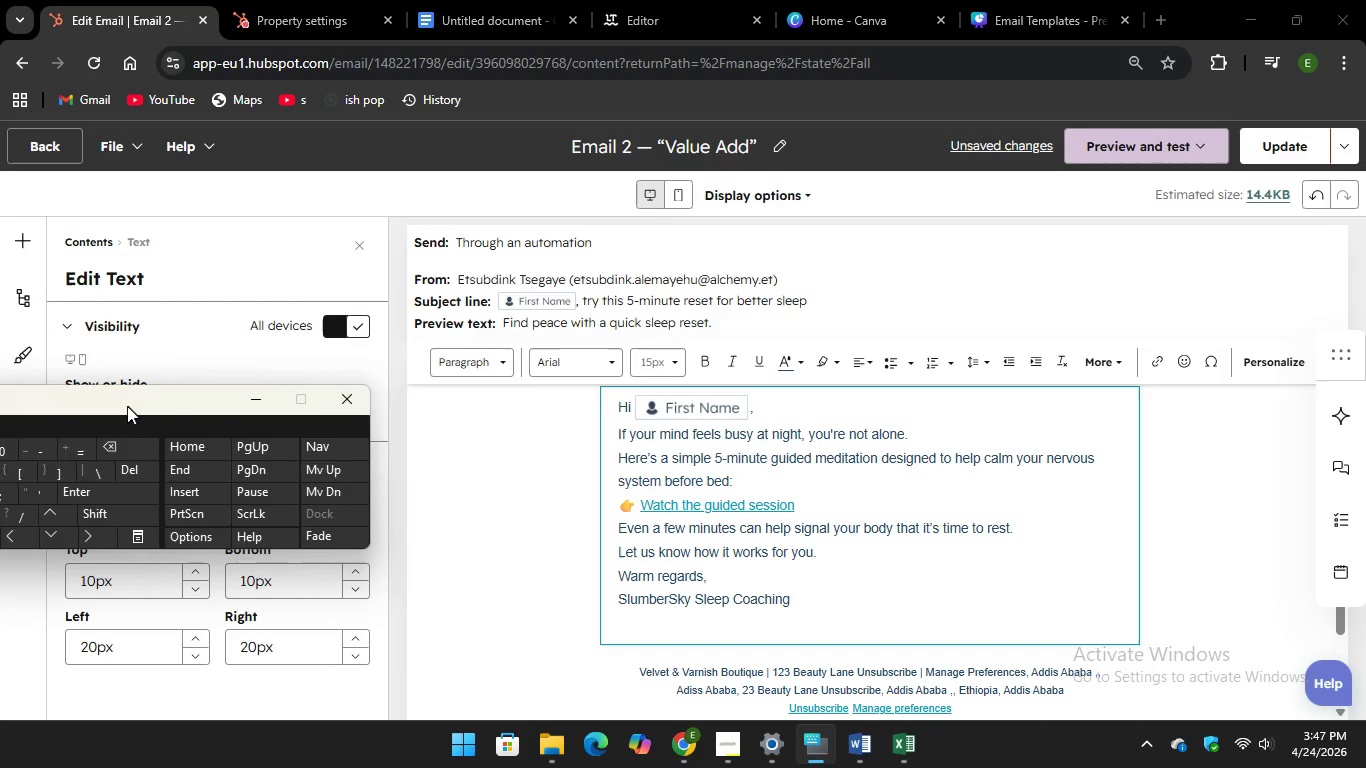 
key(PrintScreen)
 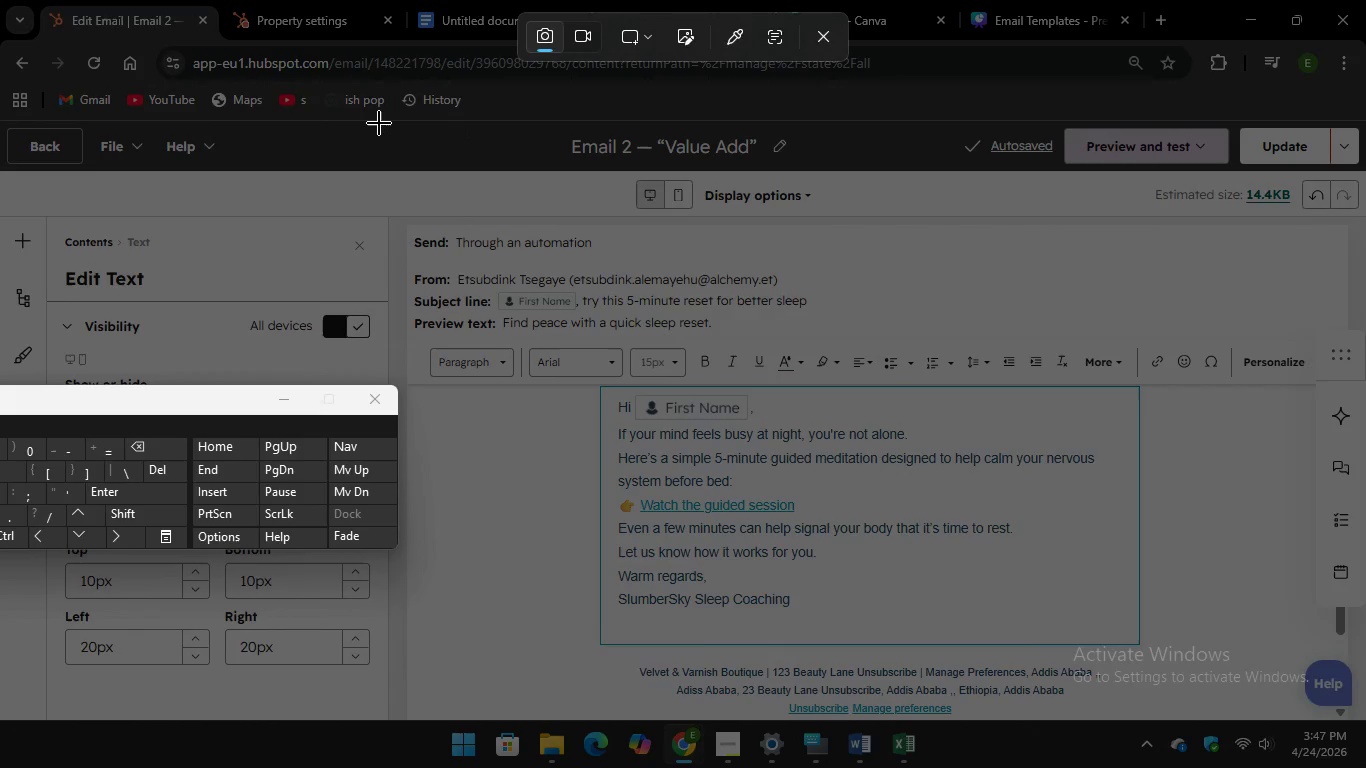 
left_click_drag(start_coordinate=[380, 119], to_coordinate=[1365, 709])
 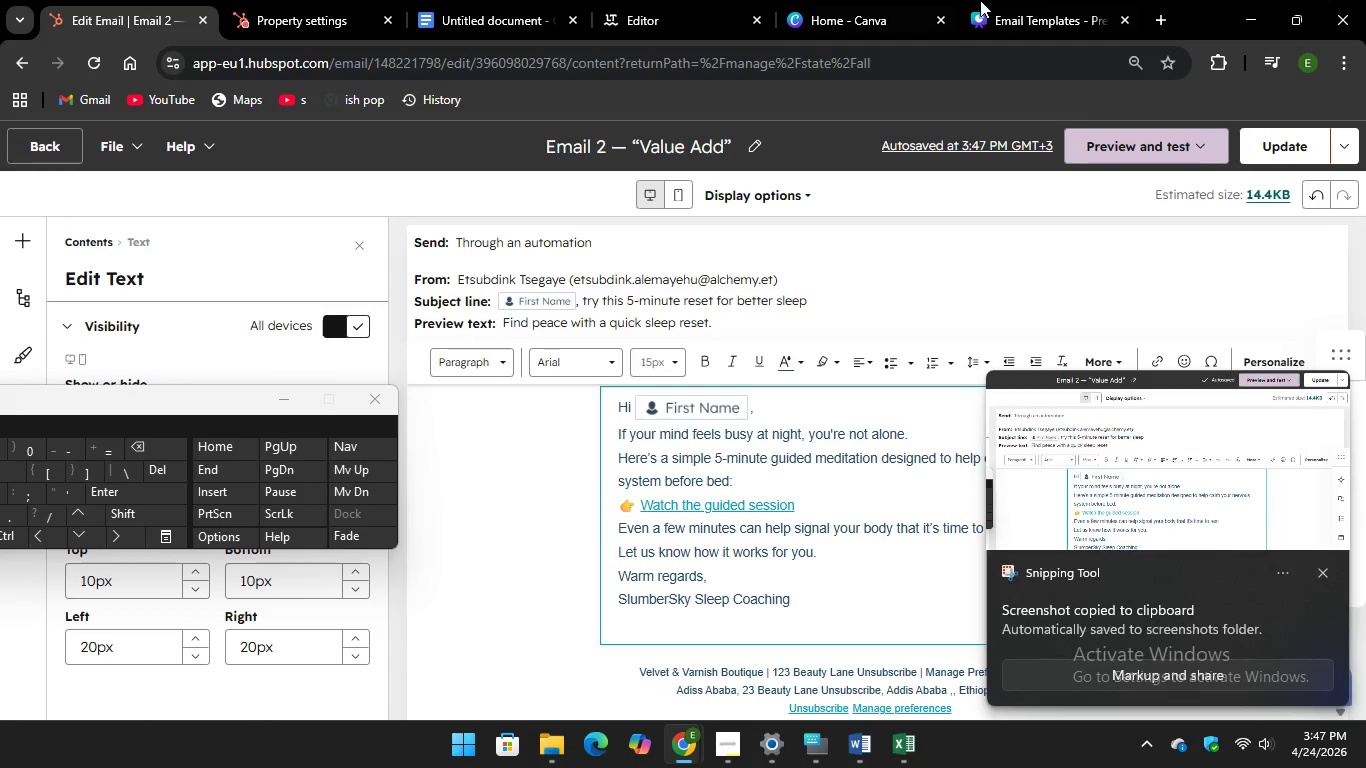 
left_click([1020, 17])
 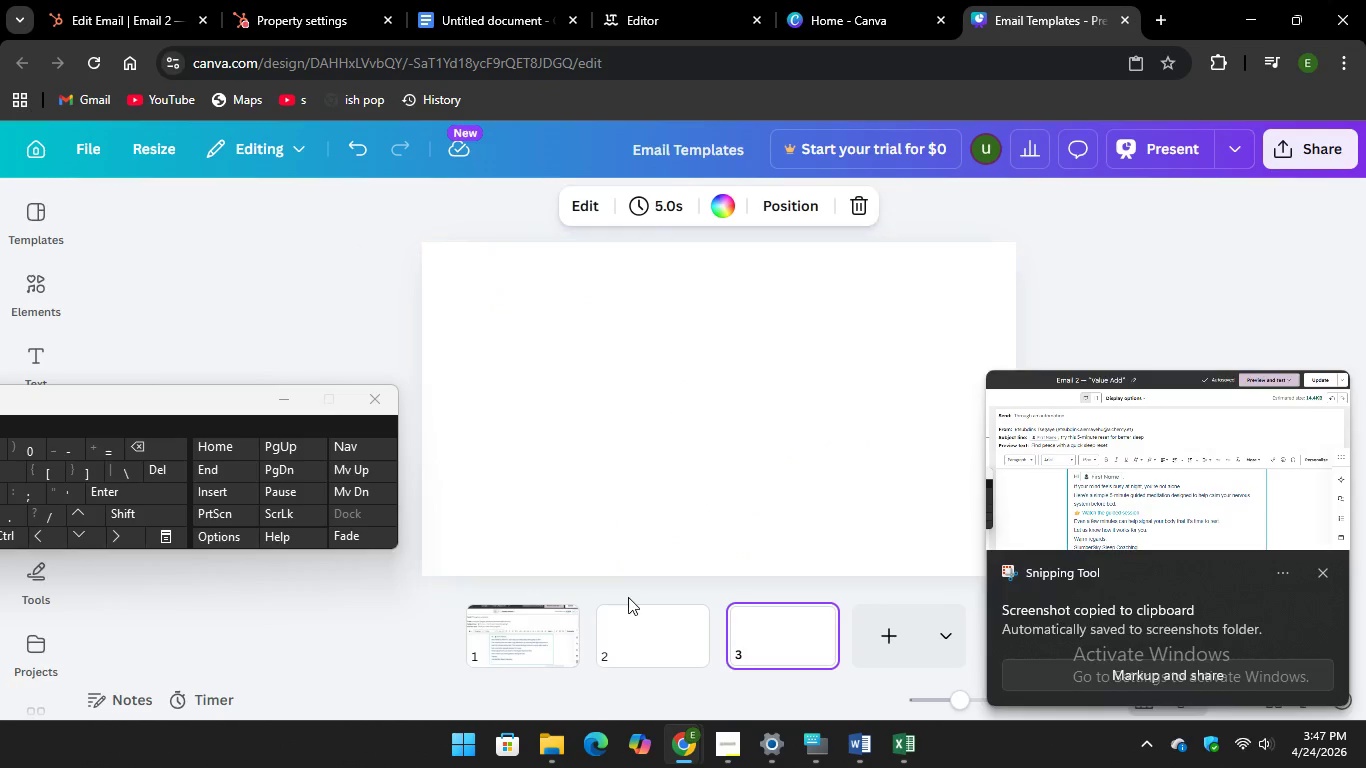 
left_click([634, 606])
 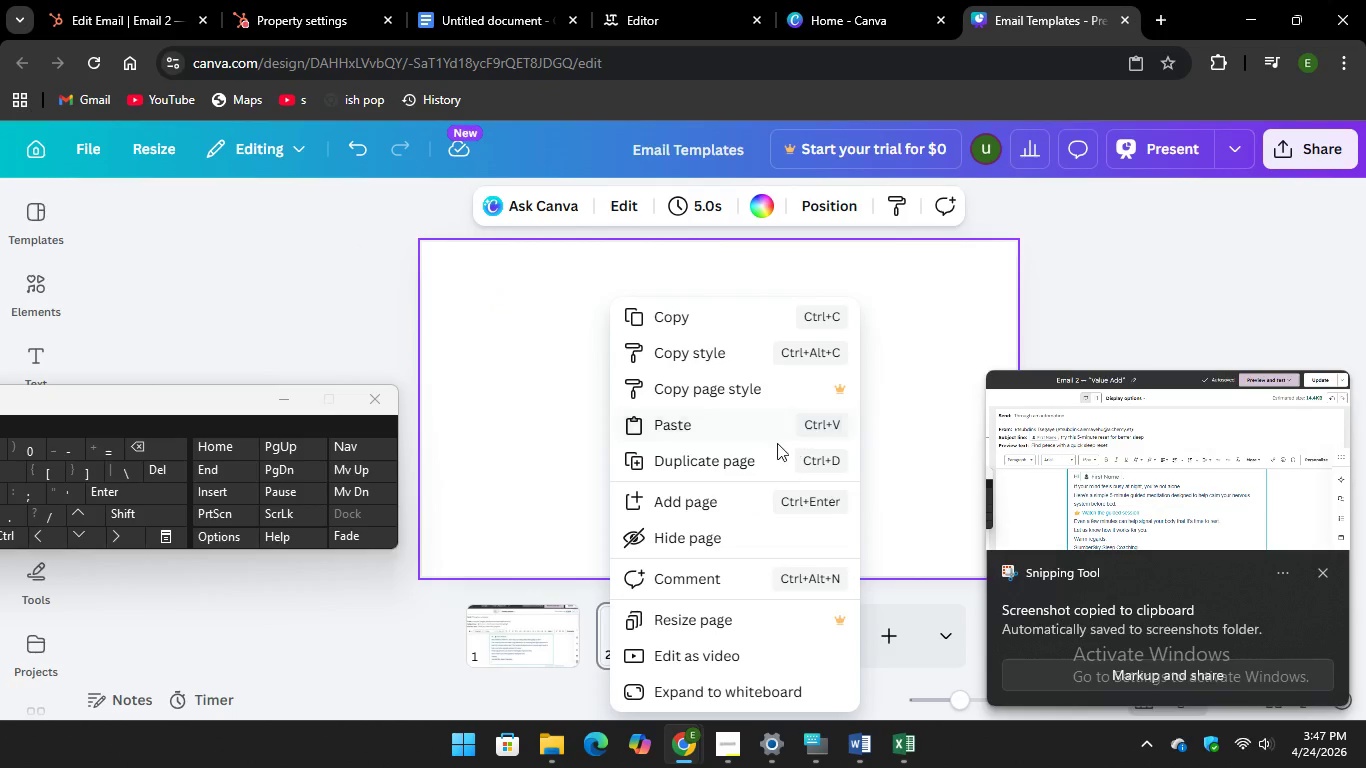 
left_click([761, 430])
 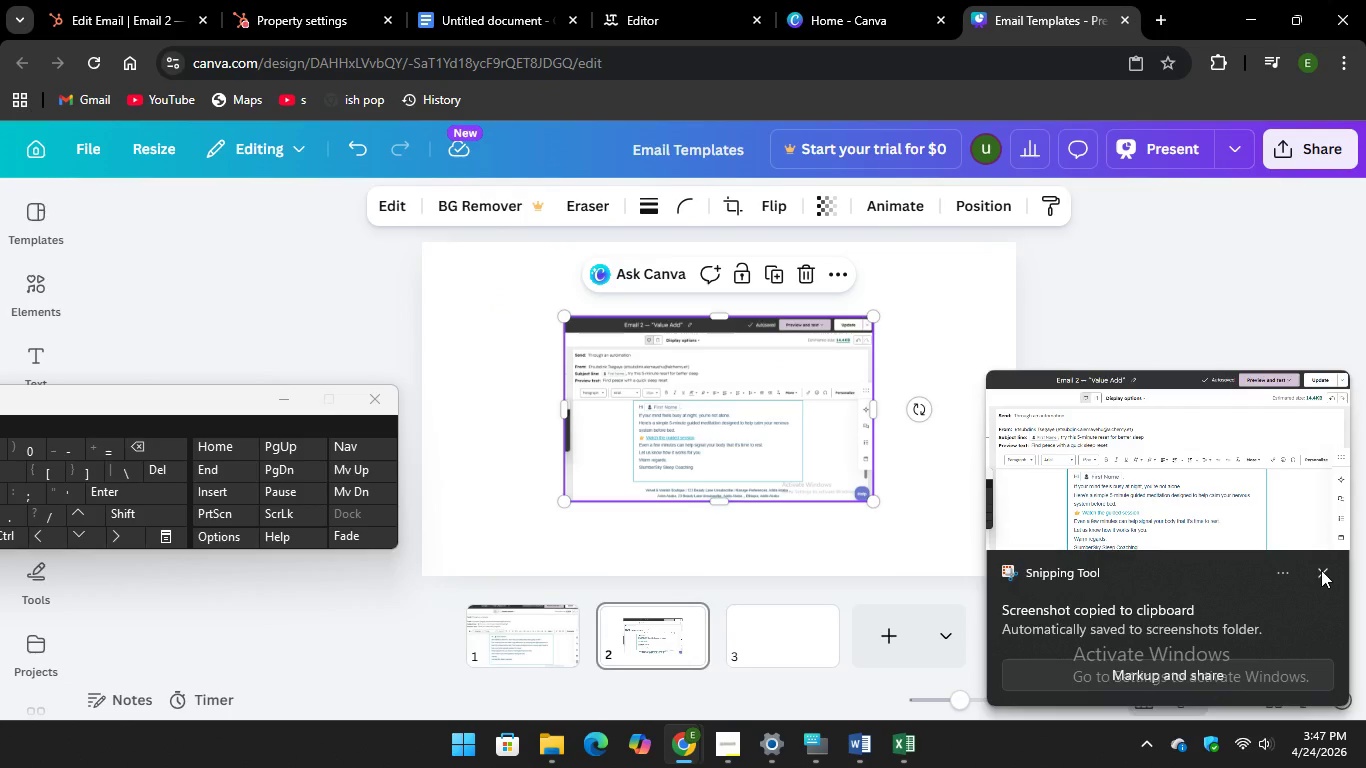 
left_click([1317, 573])
 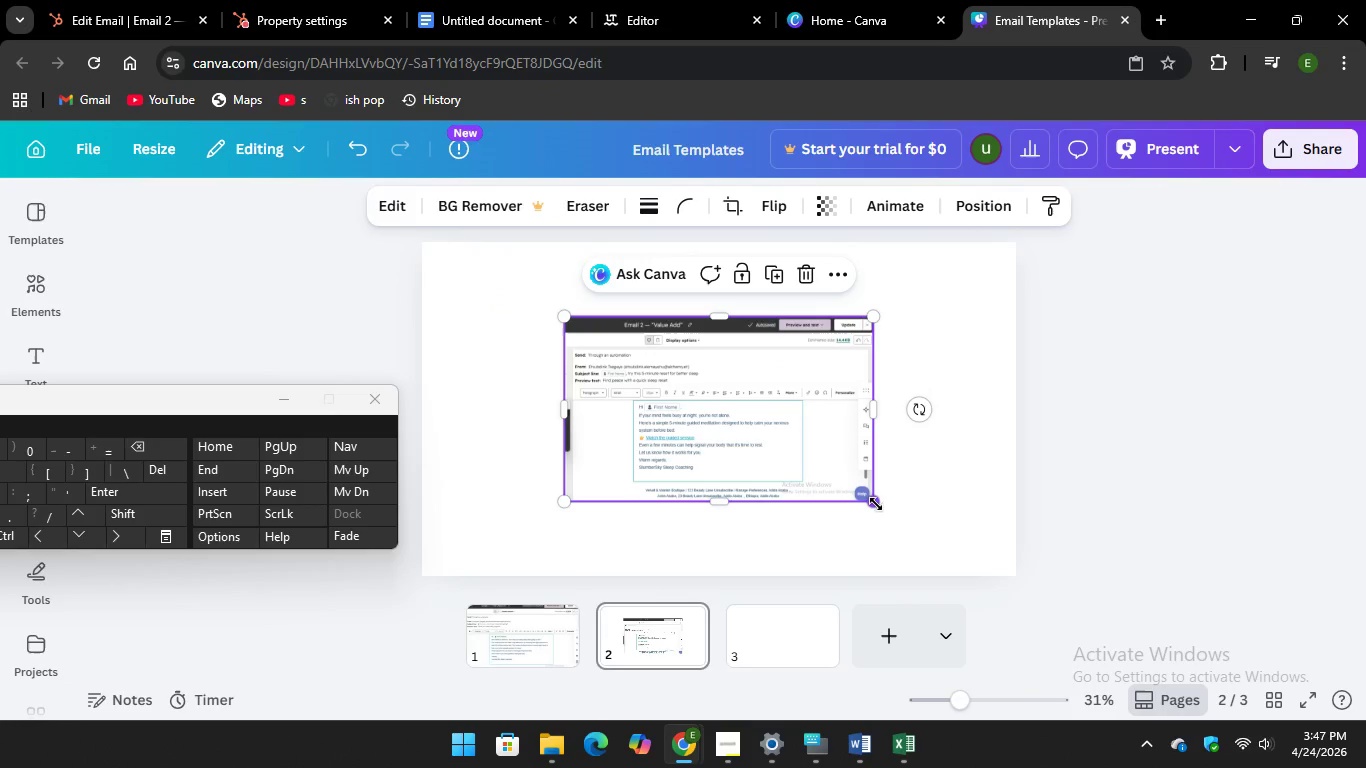 
left_click_drag(start_coordinate=[875, 504], to_coordinate=[1011, 566])
 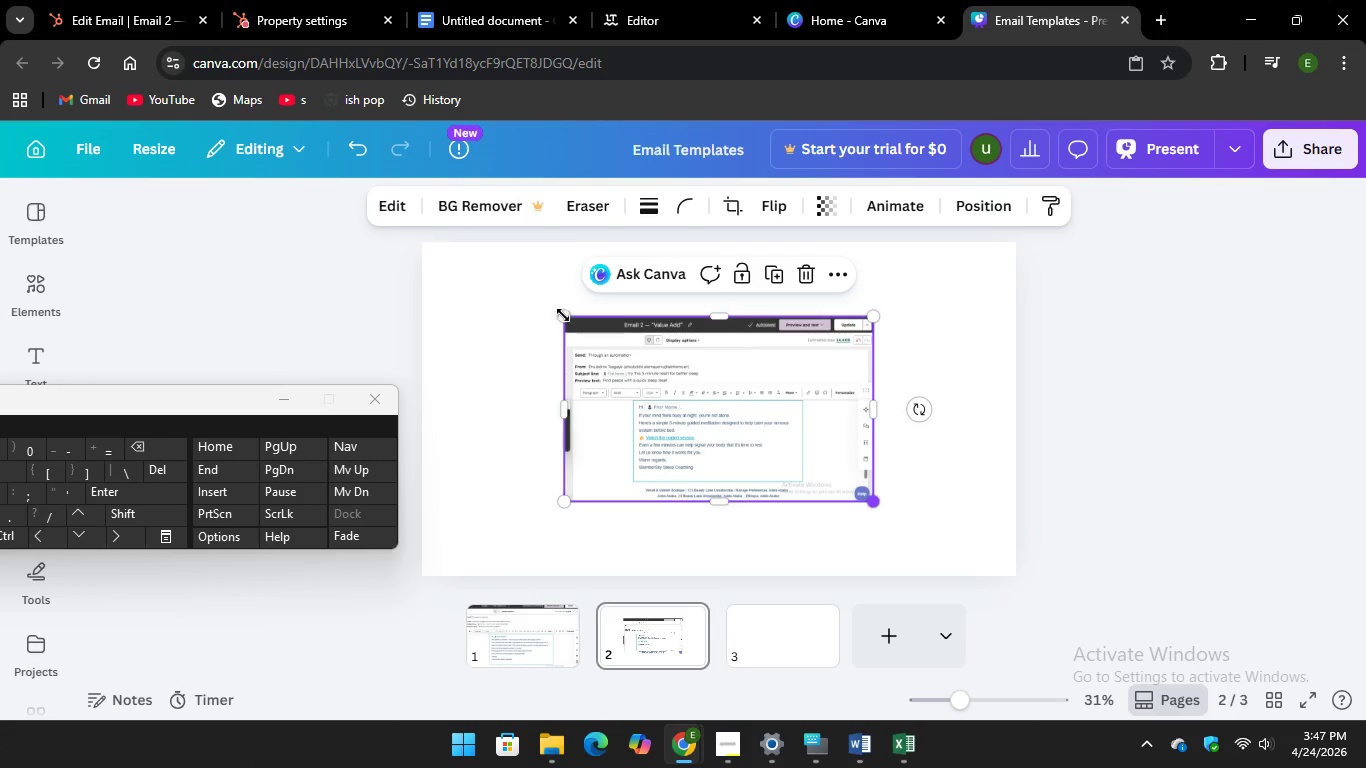 
left_click_drag(start_coordinate=[566, 318], to_coordinate=[411, 298])
 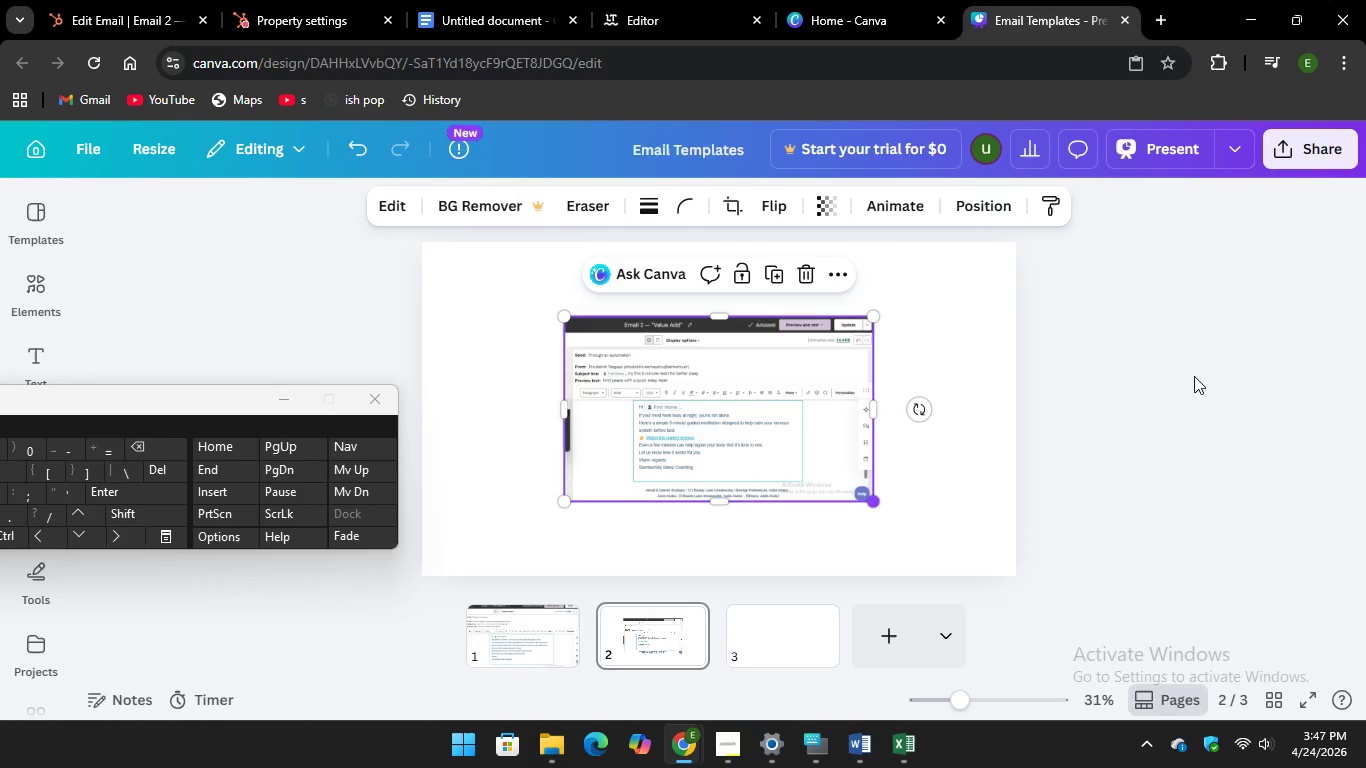 
left_click([1206, 369])
 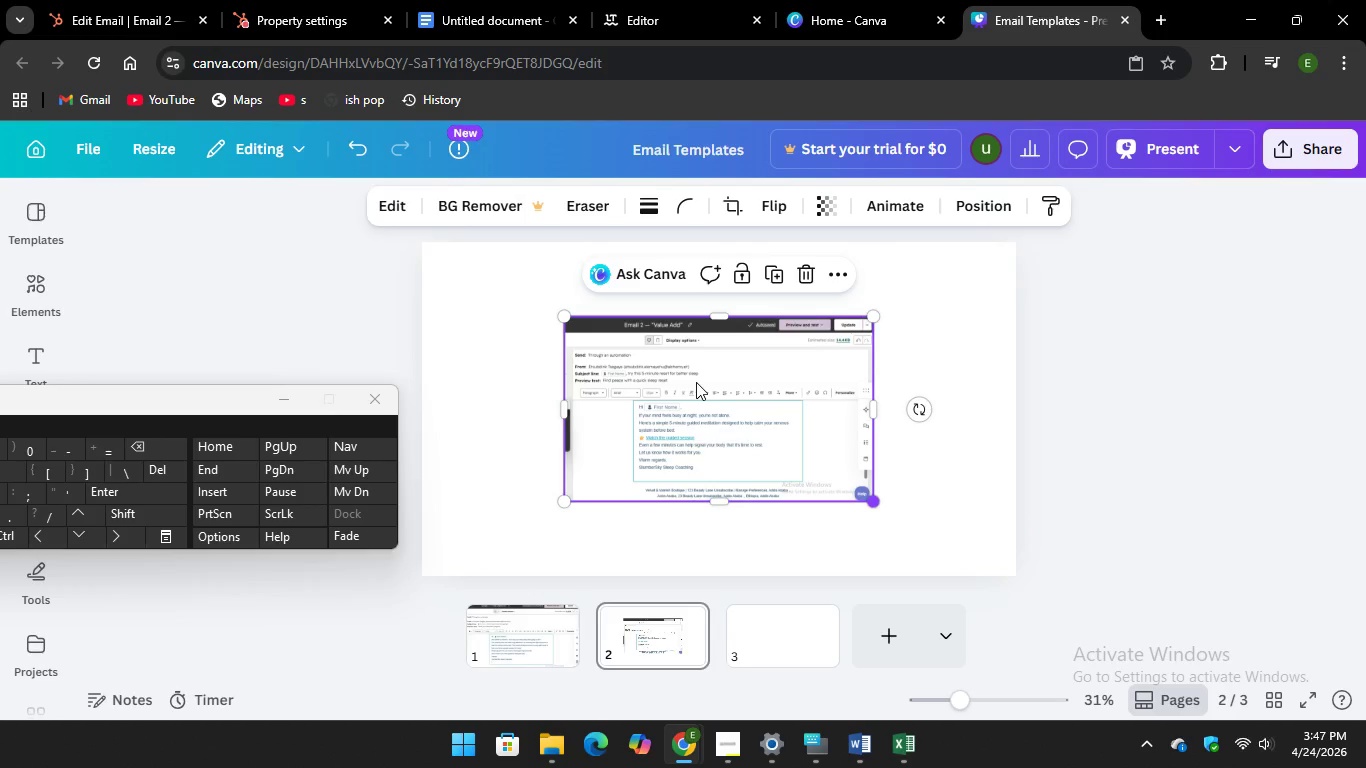 
left_click_drag(start_coordinate=[696, 382], to_coordinate=[693, 409])
 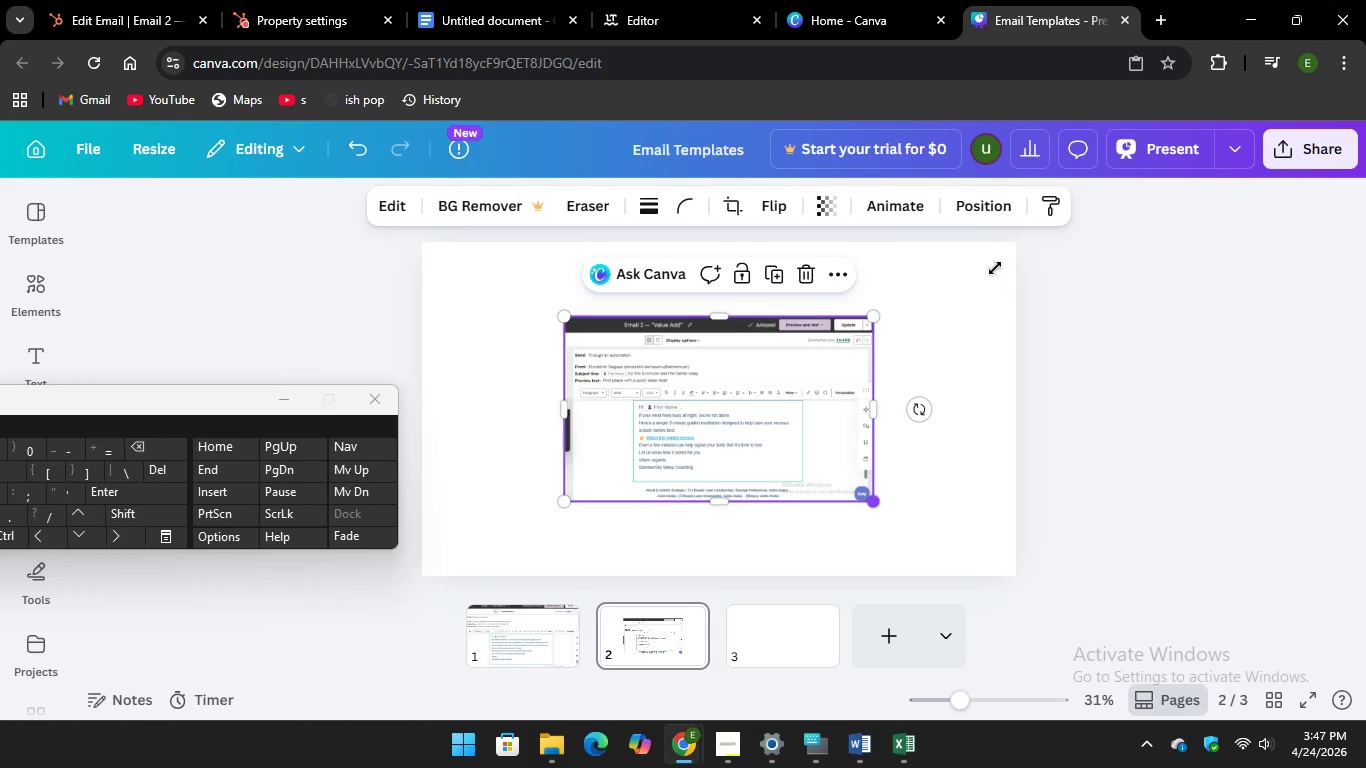 
left_click_drag(start_coordinate=[999, 269], to_coordinate=[1027, 250])
 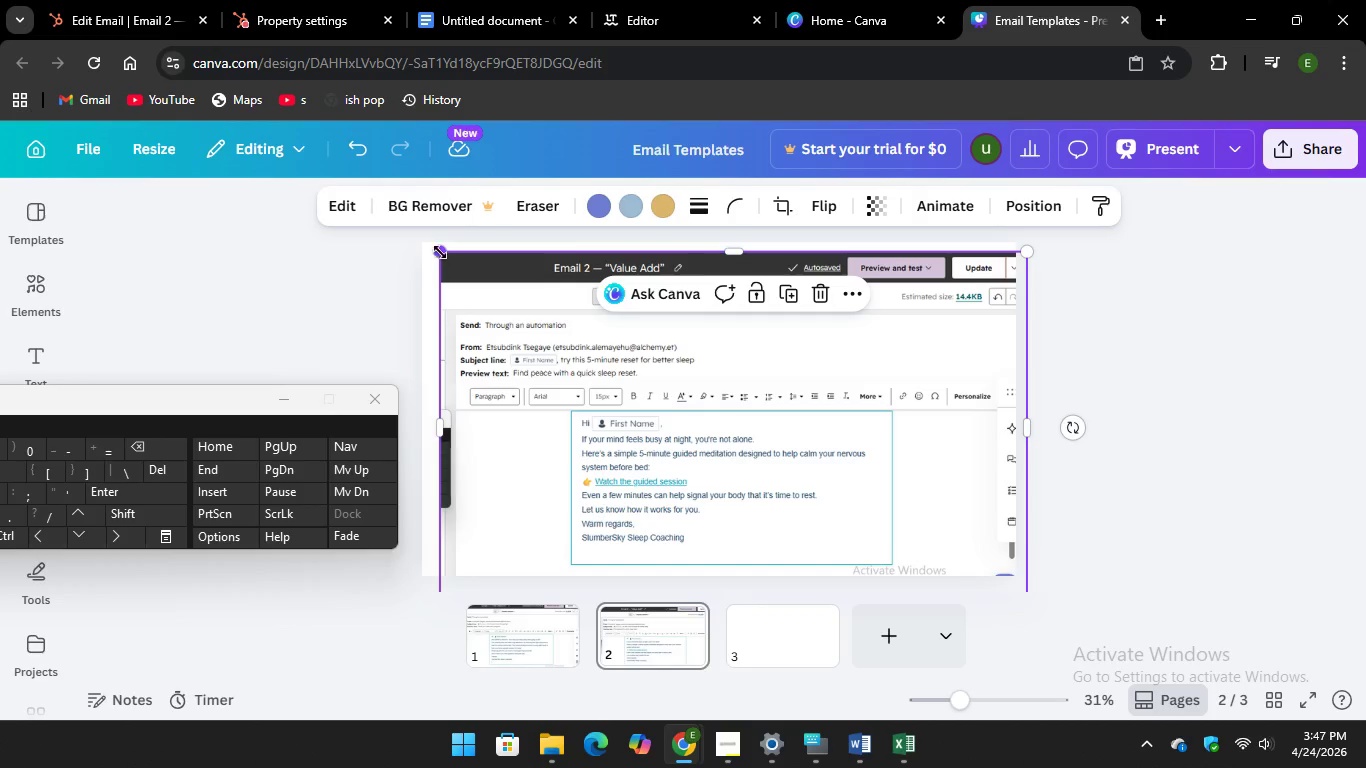 
left_click_drag(start_coordinate=[441, 251], to_coordinate=[425, 243])
 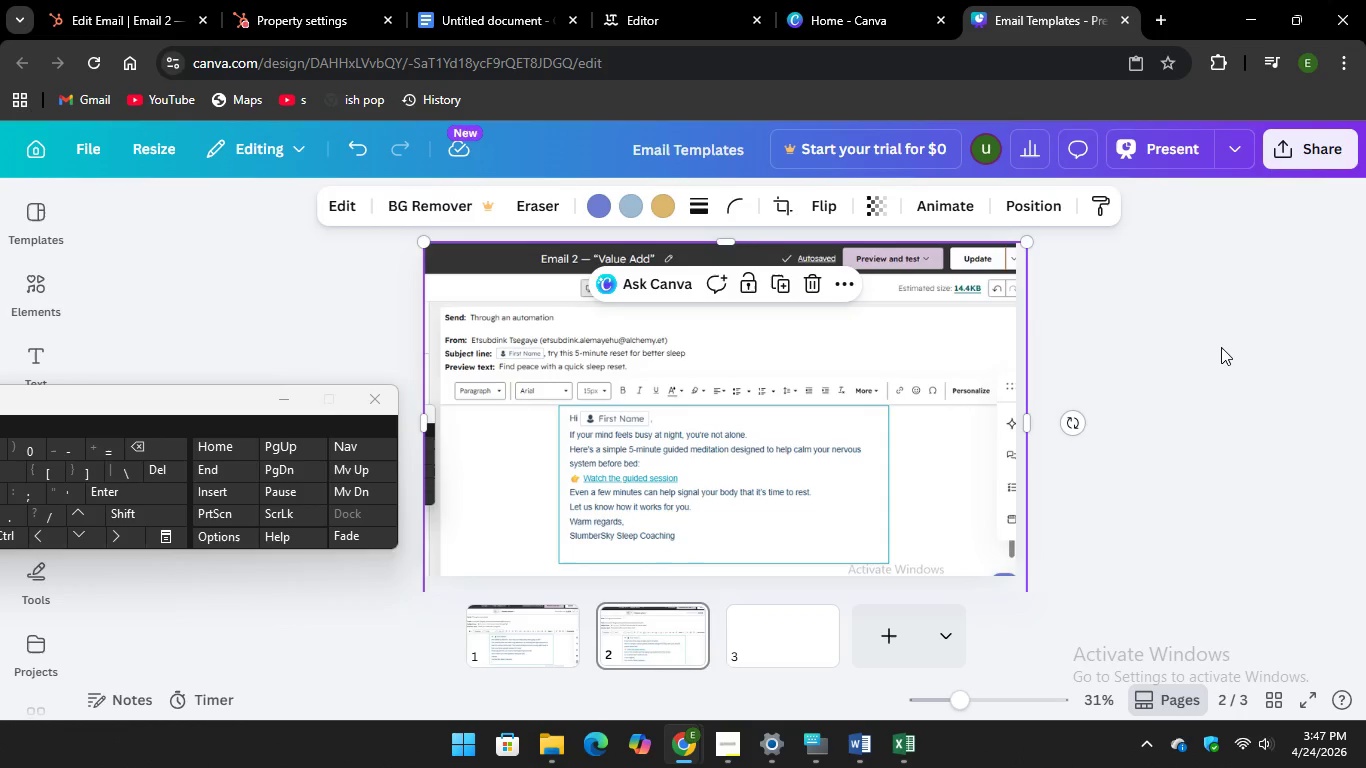 
left_click([1221, 347])
 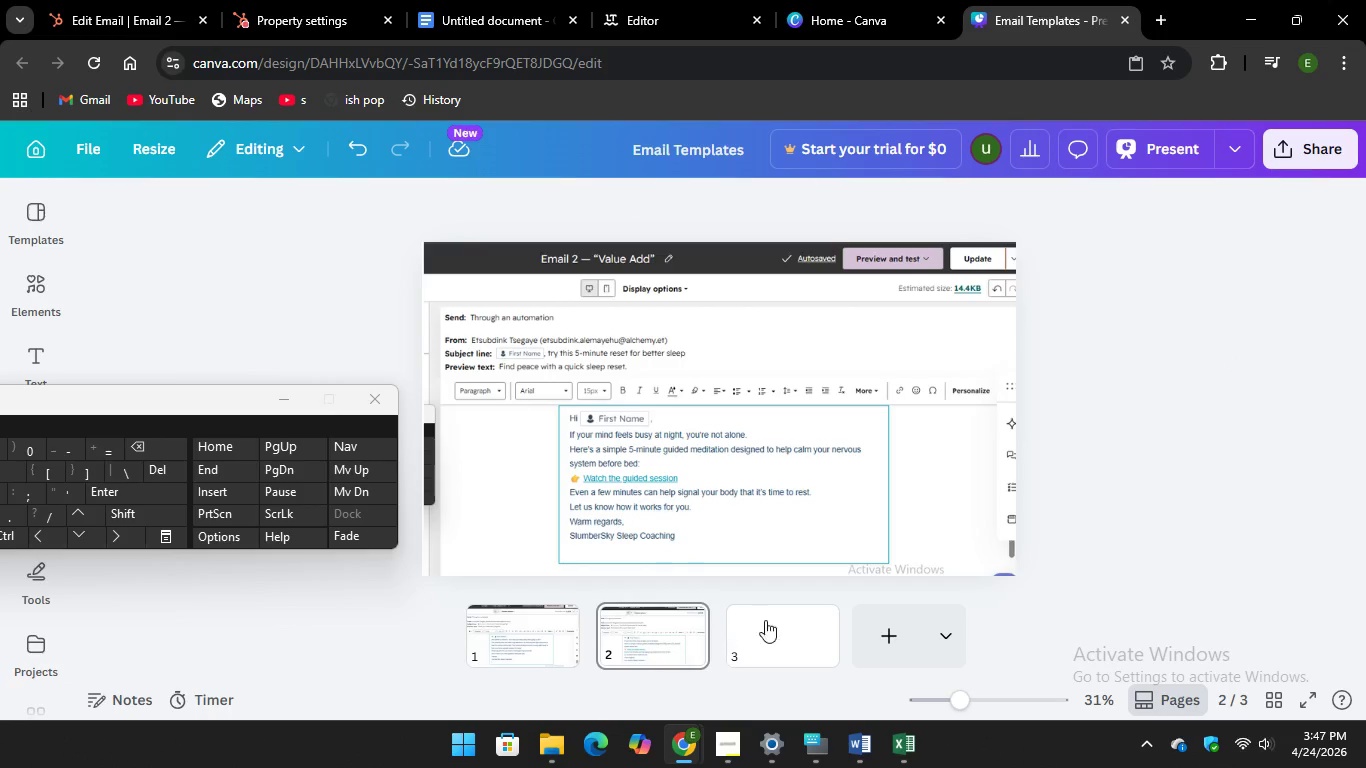 
left_click([810, 625])
 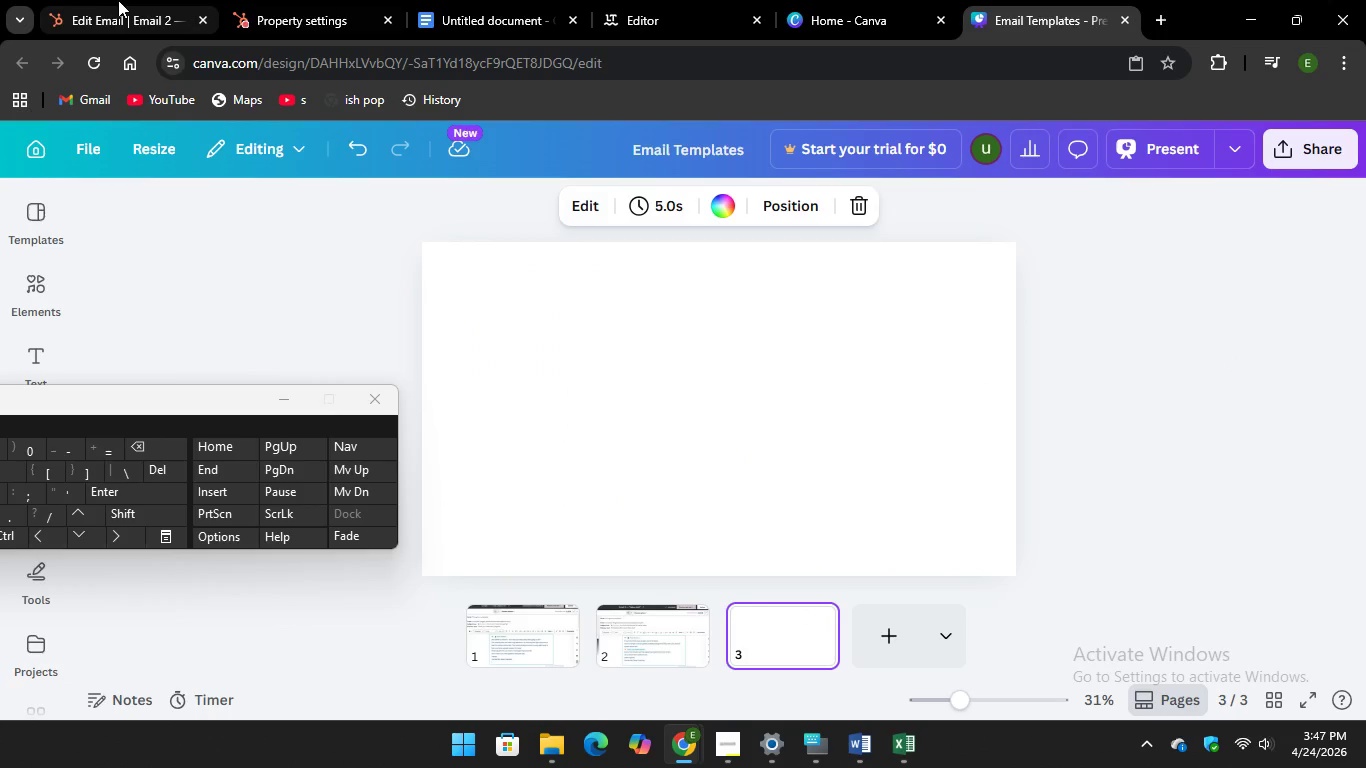 
left_click([106, 4])
 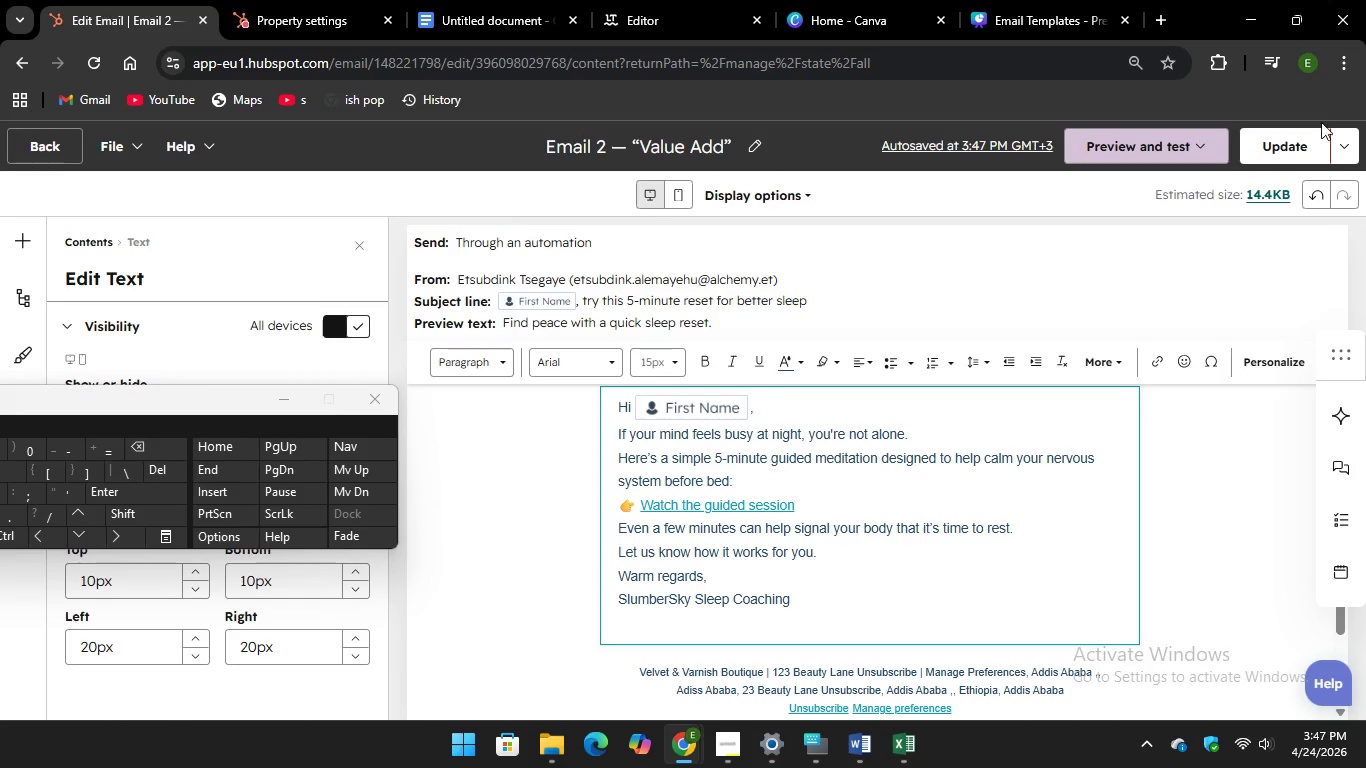 
left_click([1311, 135])
 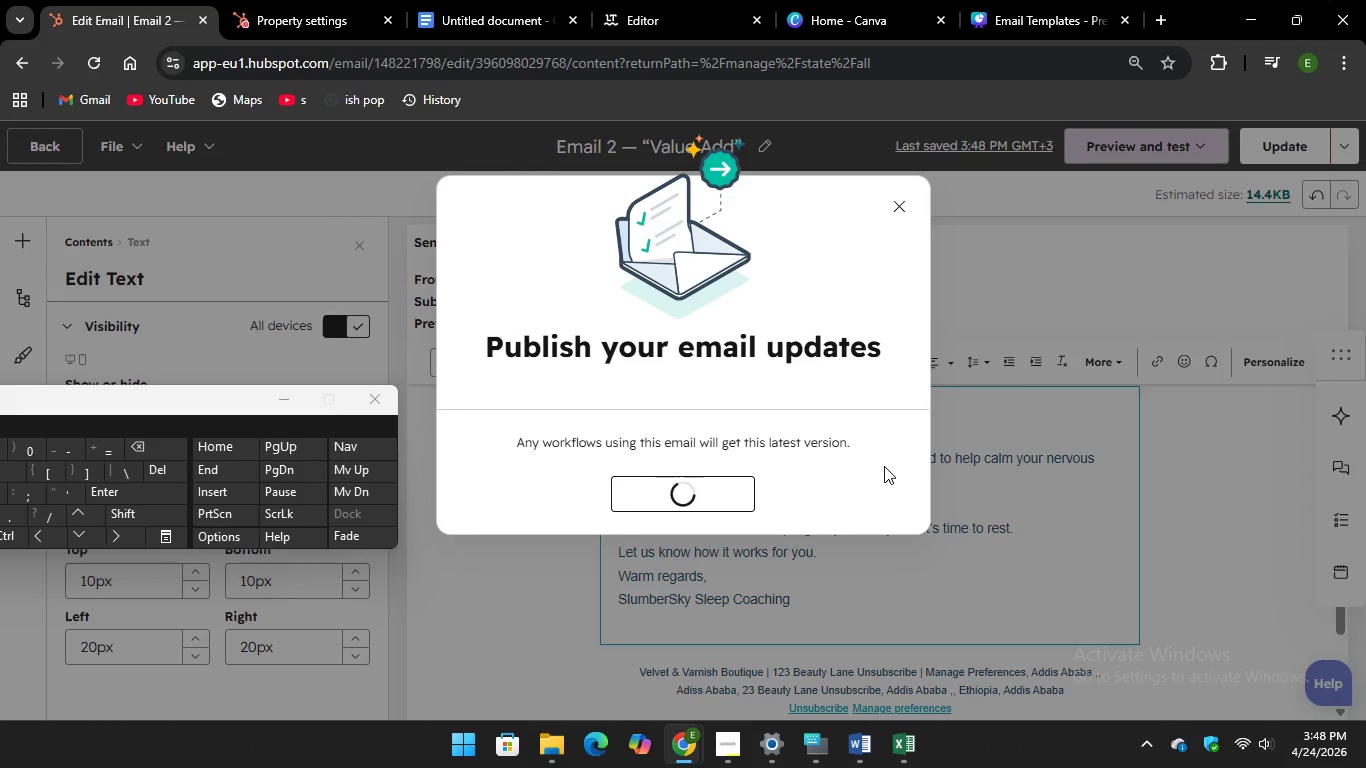 
wait(12.7)
 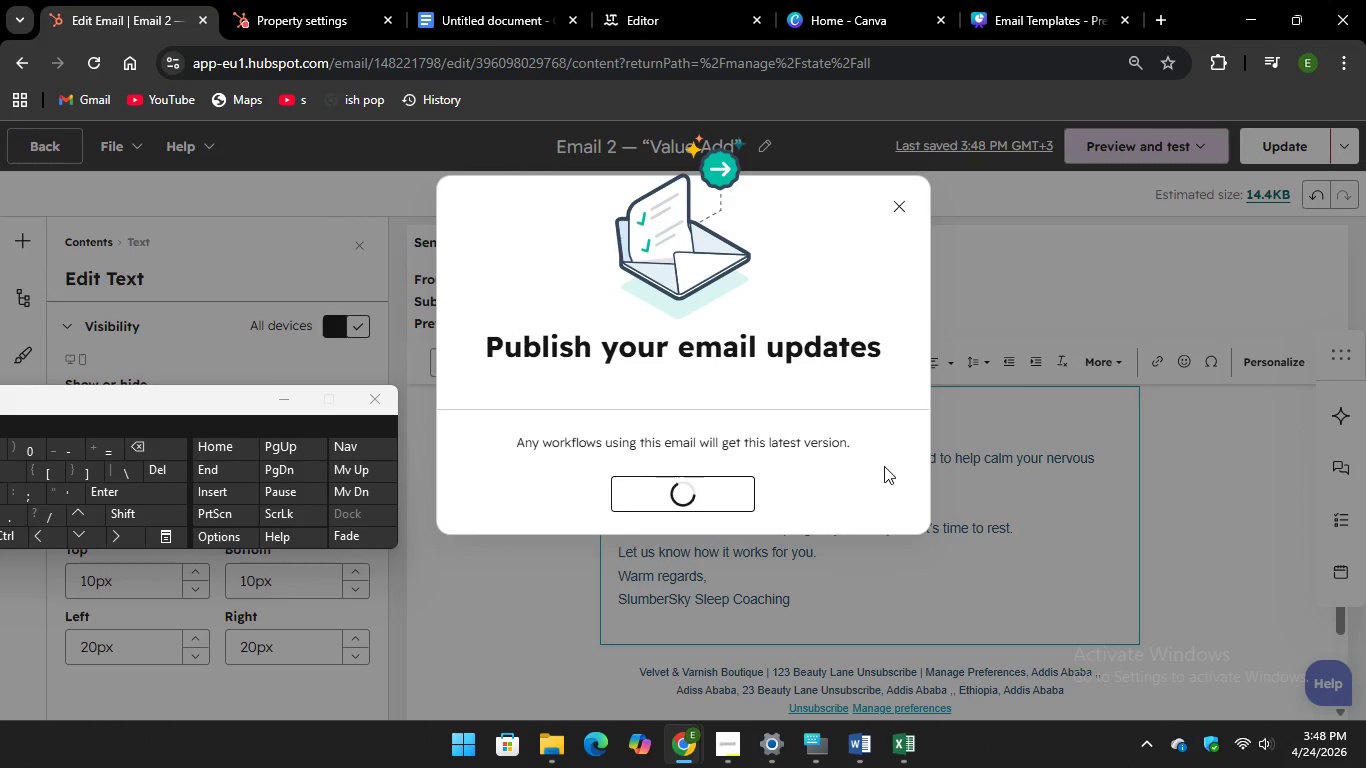 
left_click([1247, 161])
 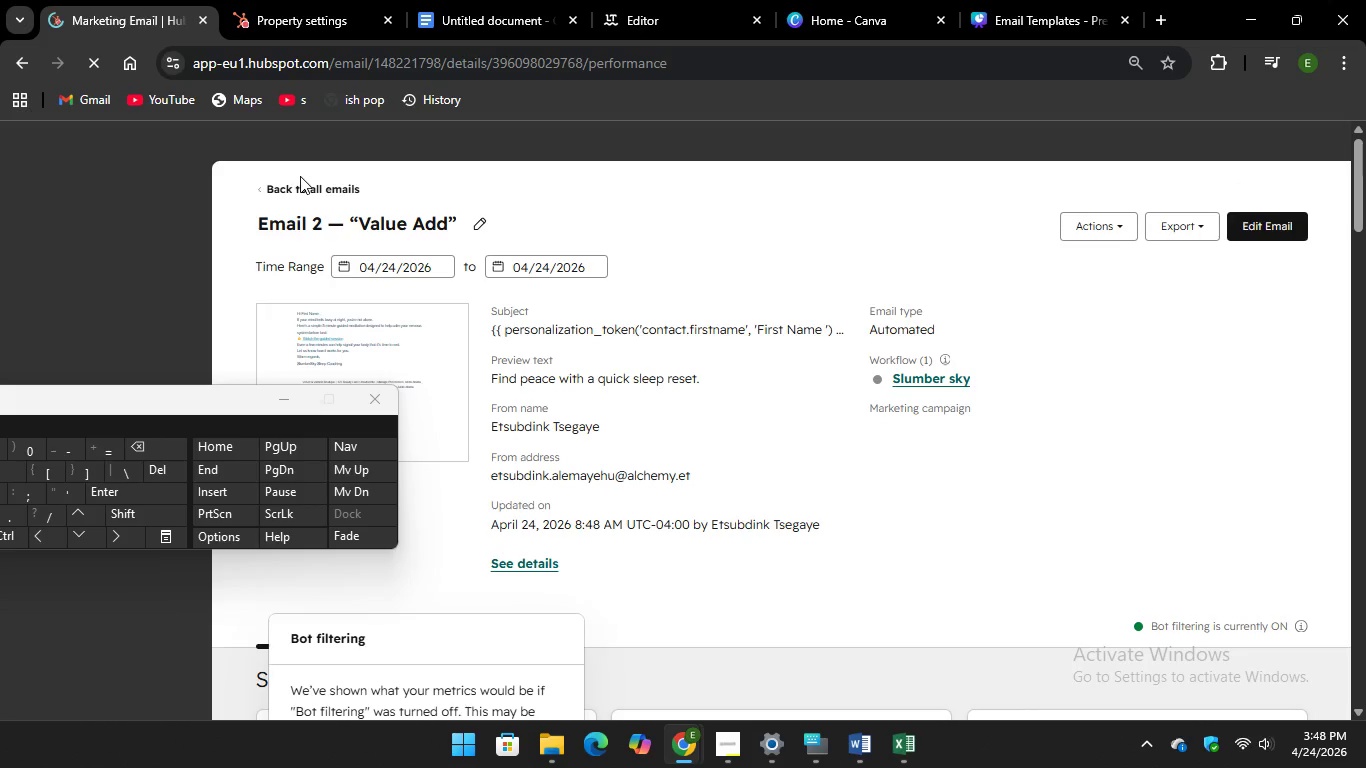 
left_click([296, 182])
 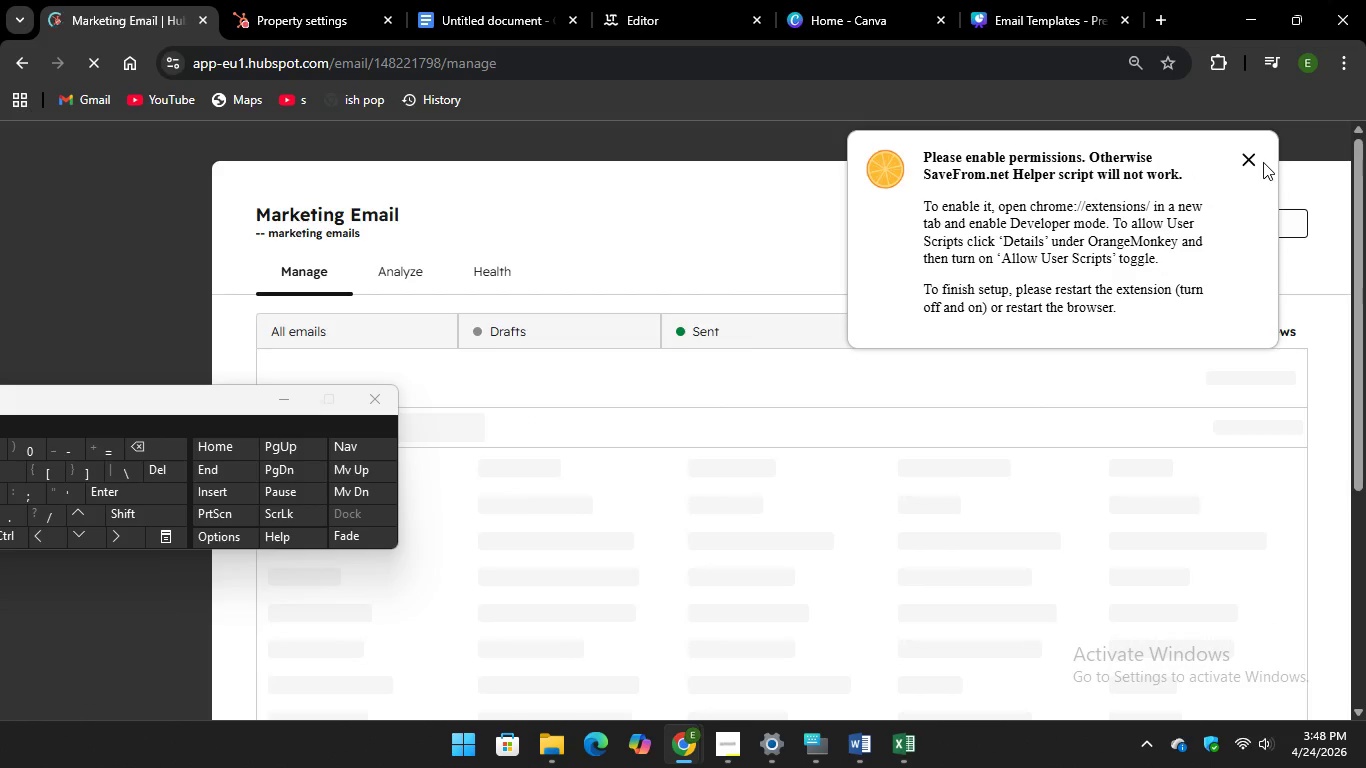 
left_click([1250, 151])
 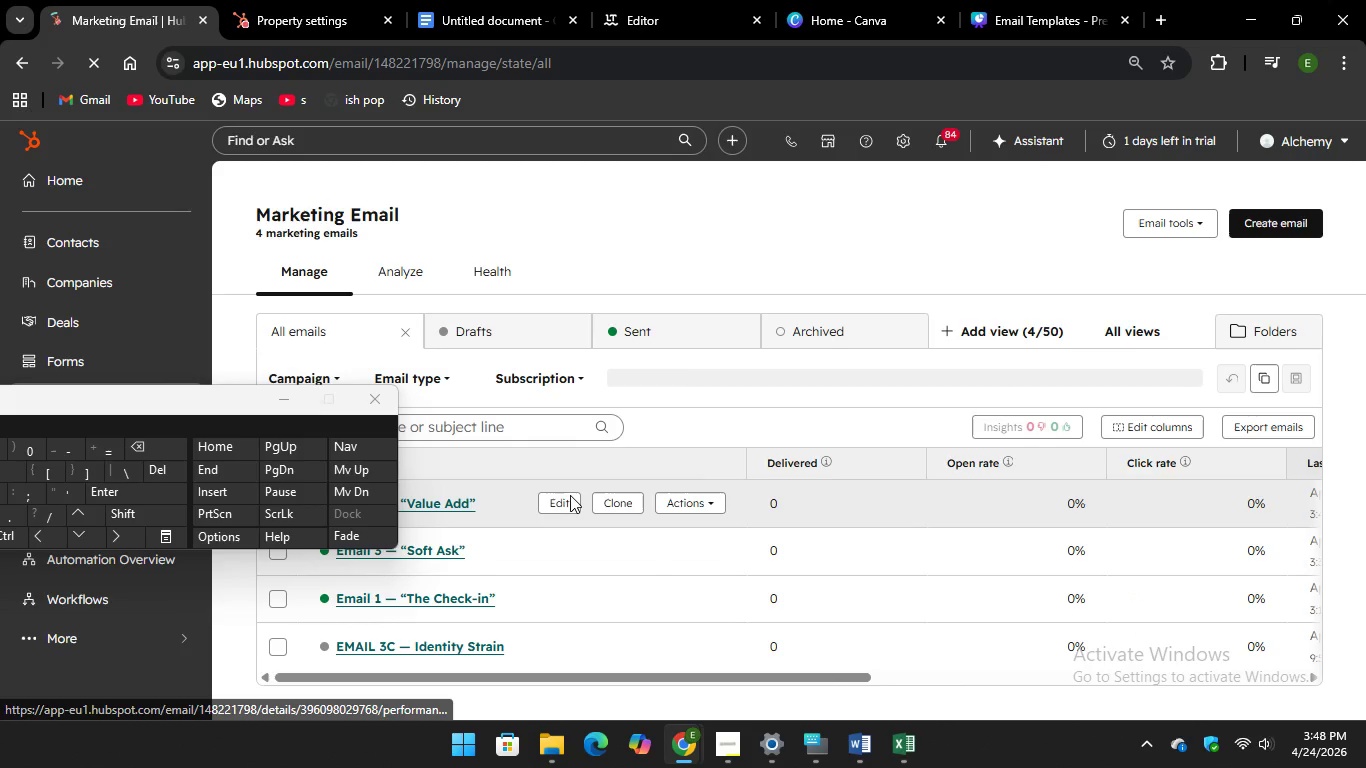 
wait(9.73)
 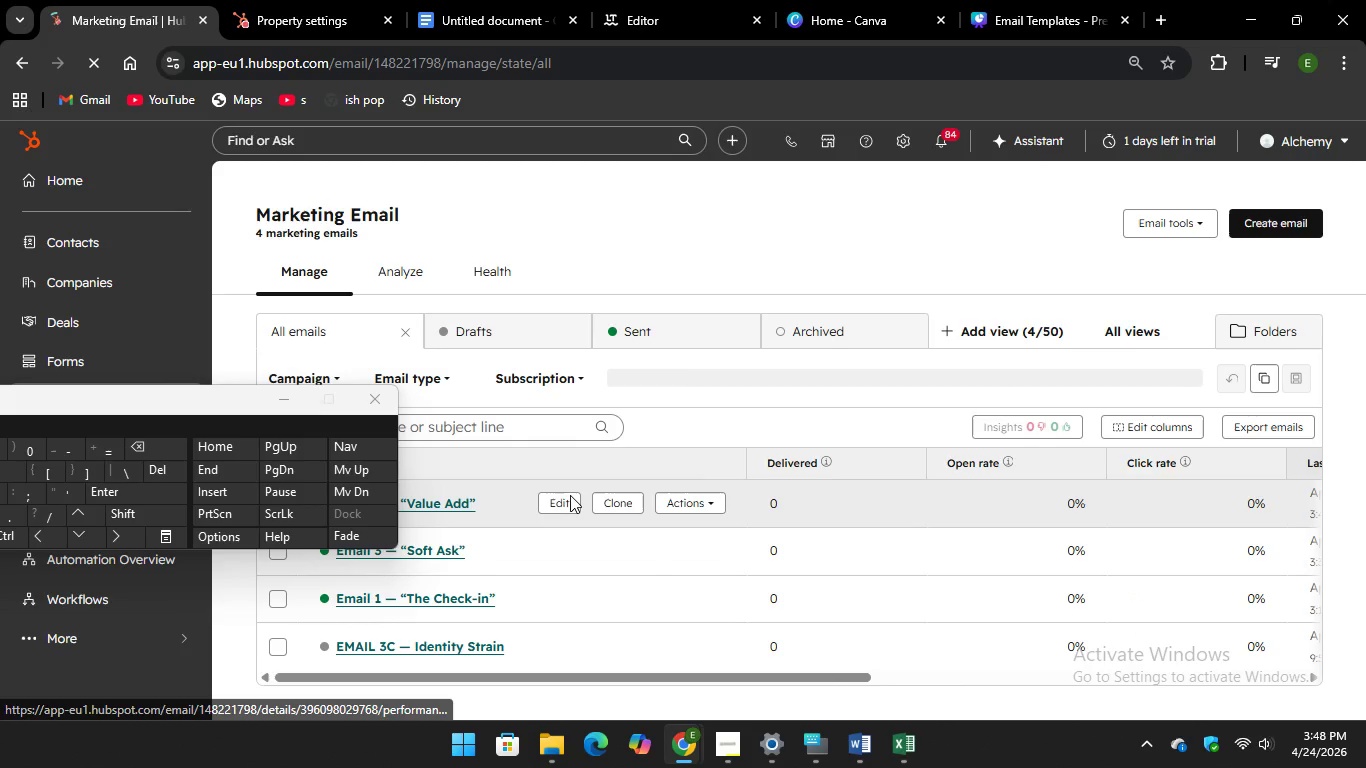 
left_click([1264, 159])
 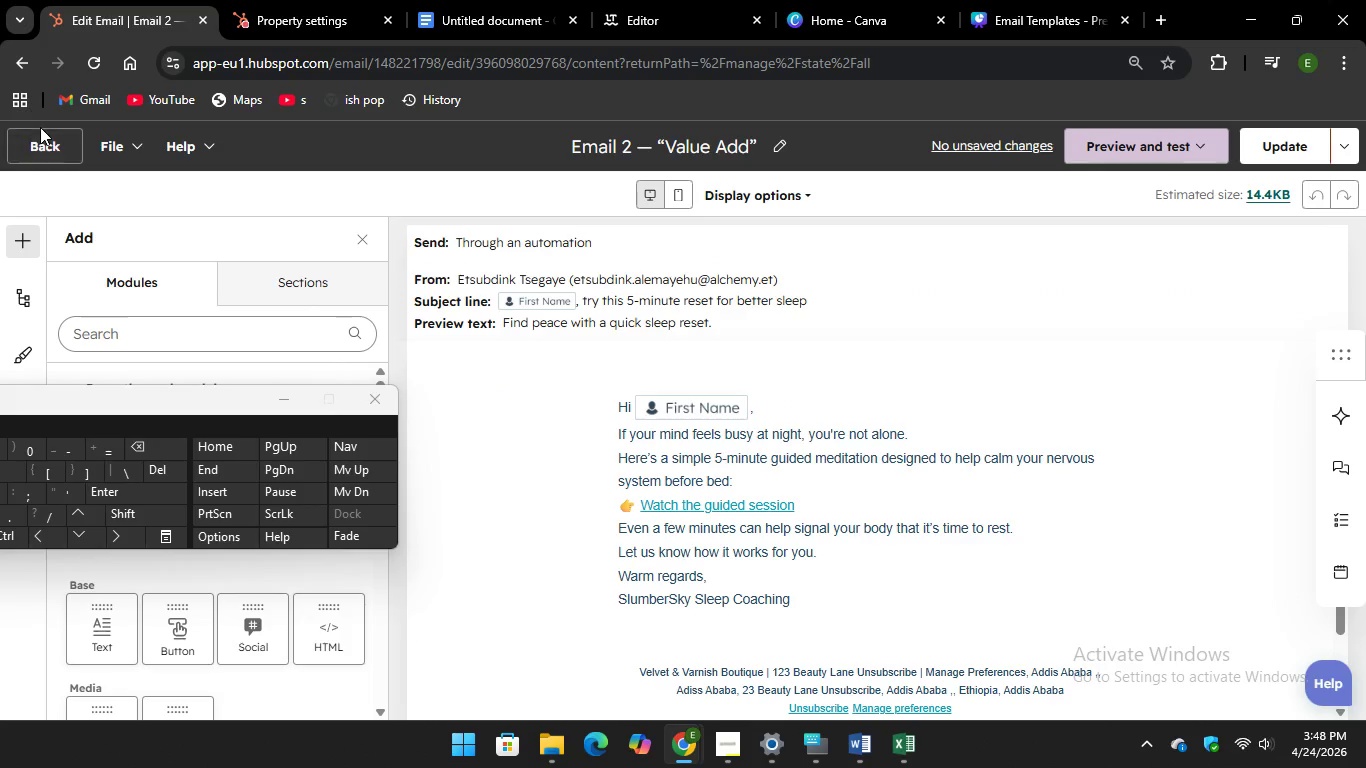 
wait(12.84)
 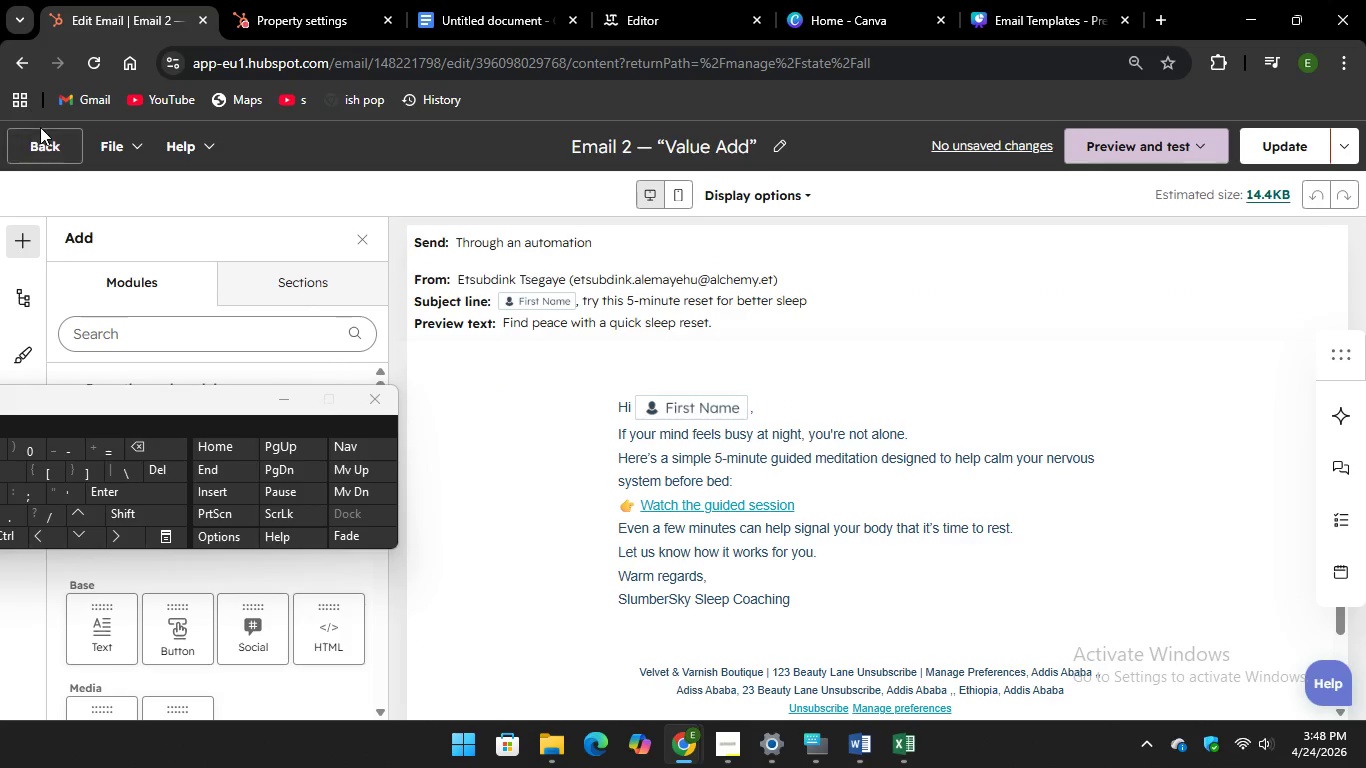 
left_click([1261, 151])
 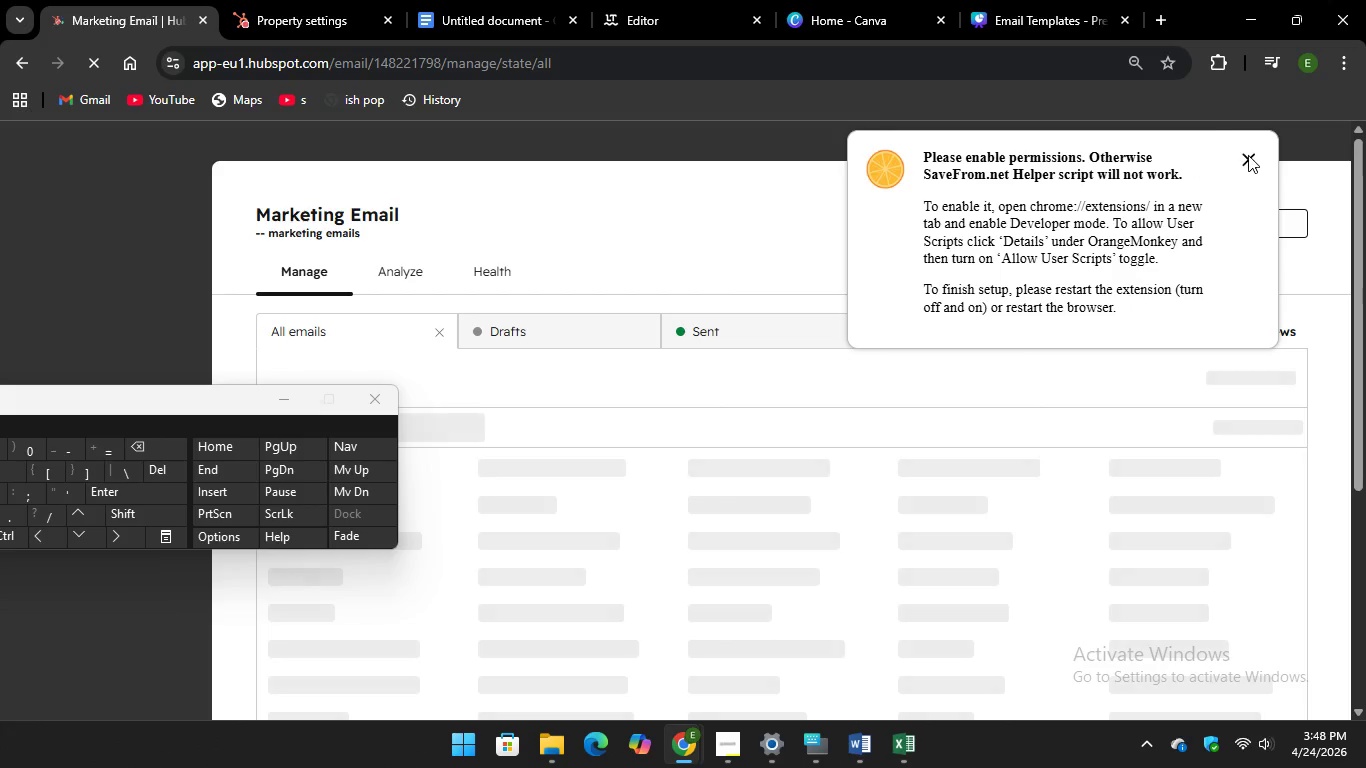 
left_click([1249, 156])
 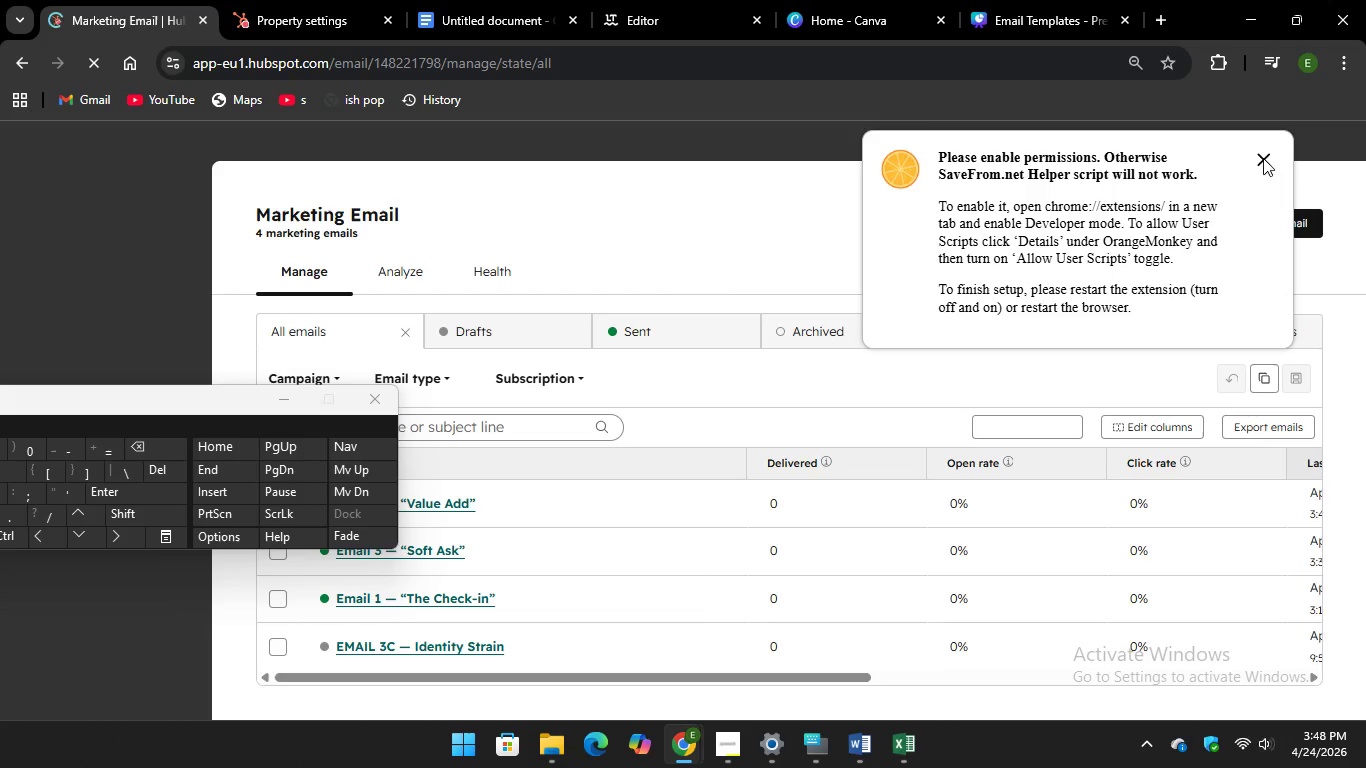 
left_click([1263, 158])
 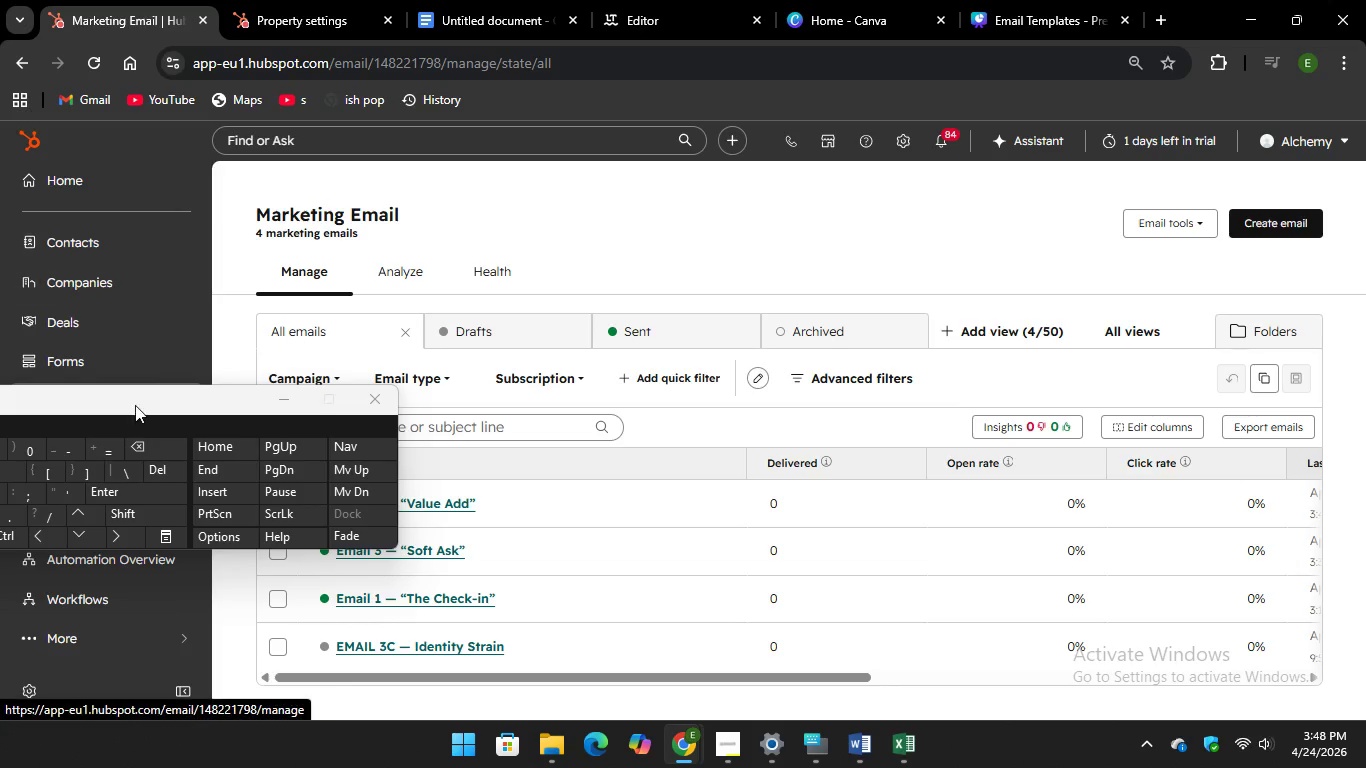 
wait(18.19)
 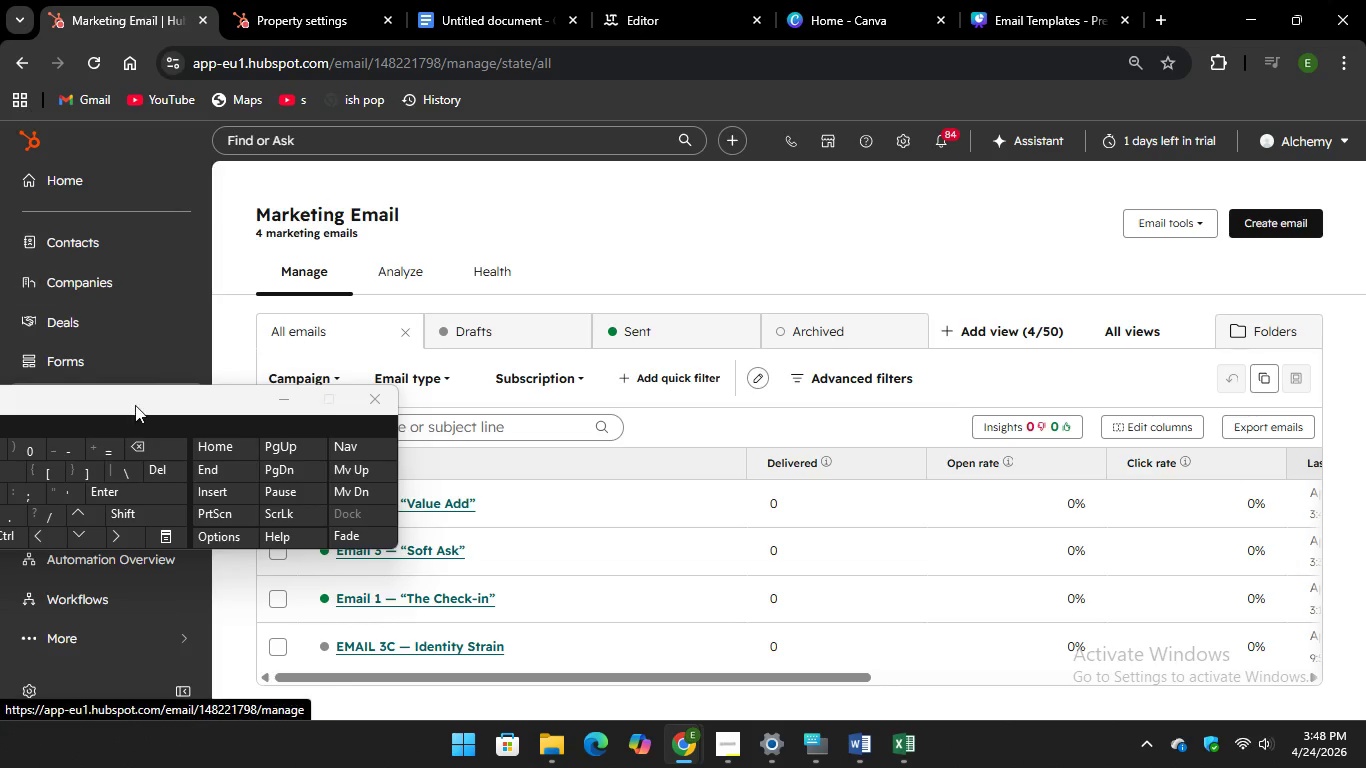 
left_click([565, 552])
 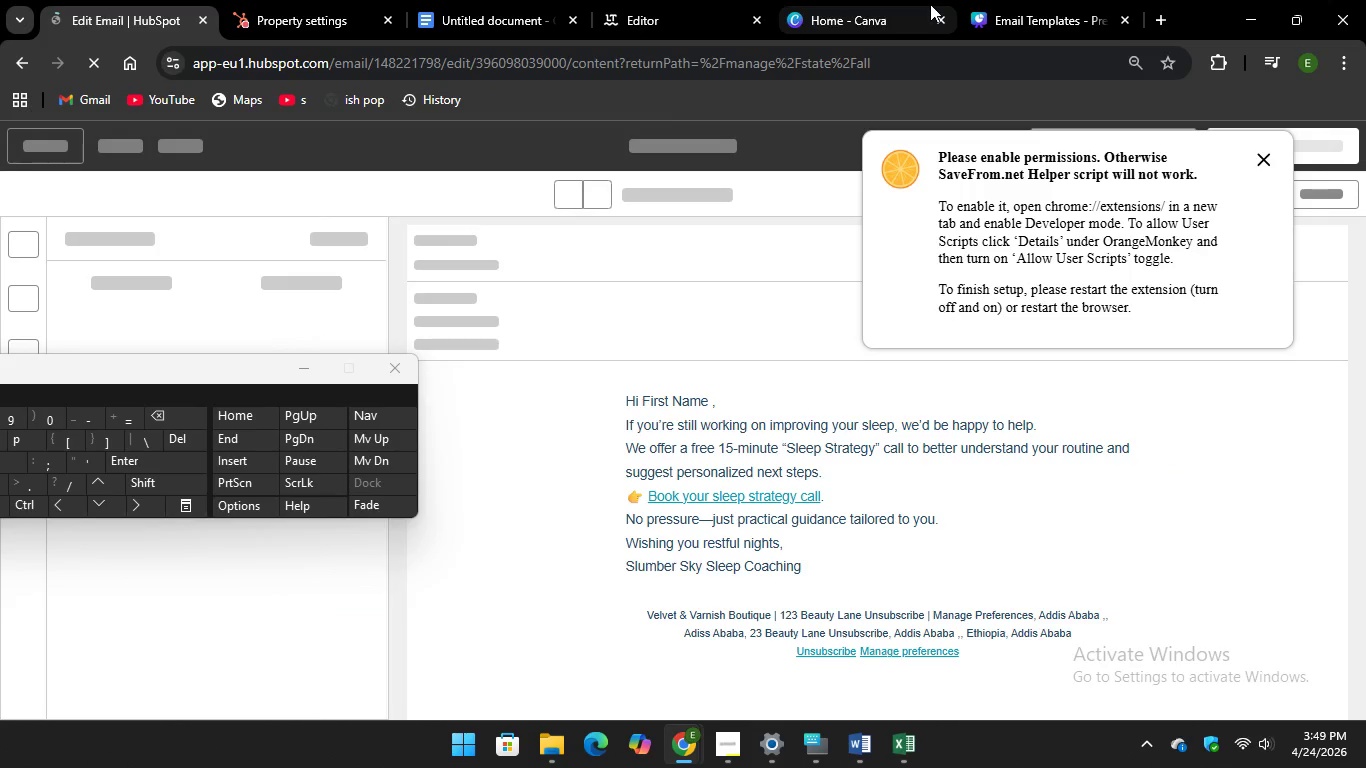 
left_click([1021, 17])
 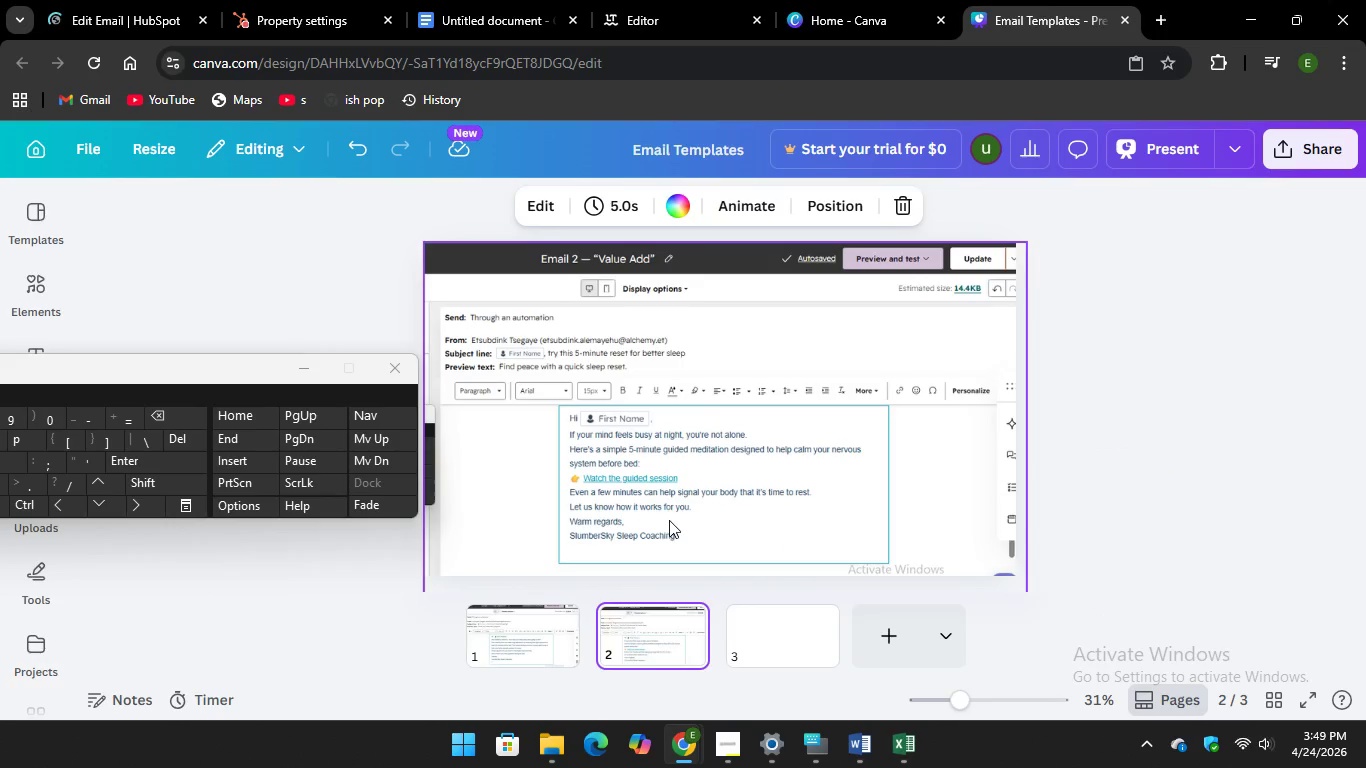 
scroll: coordinate [674, 498], scroll_direction: up, amount: 3.0
 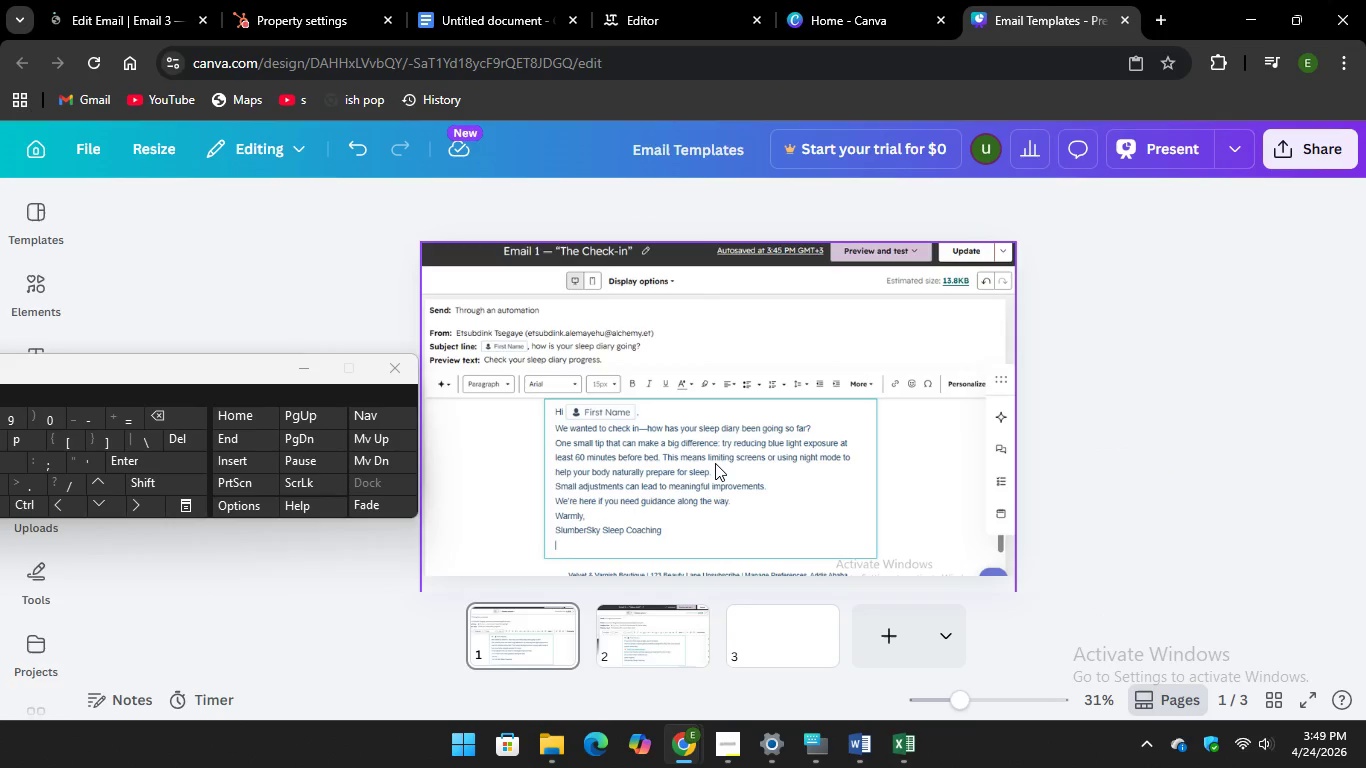 
scroll: coordinate [715, 463], scroll_direction: down, amount: 1.0
 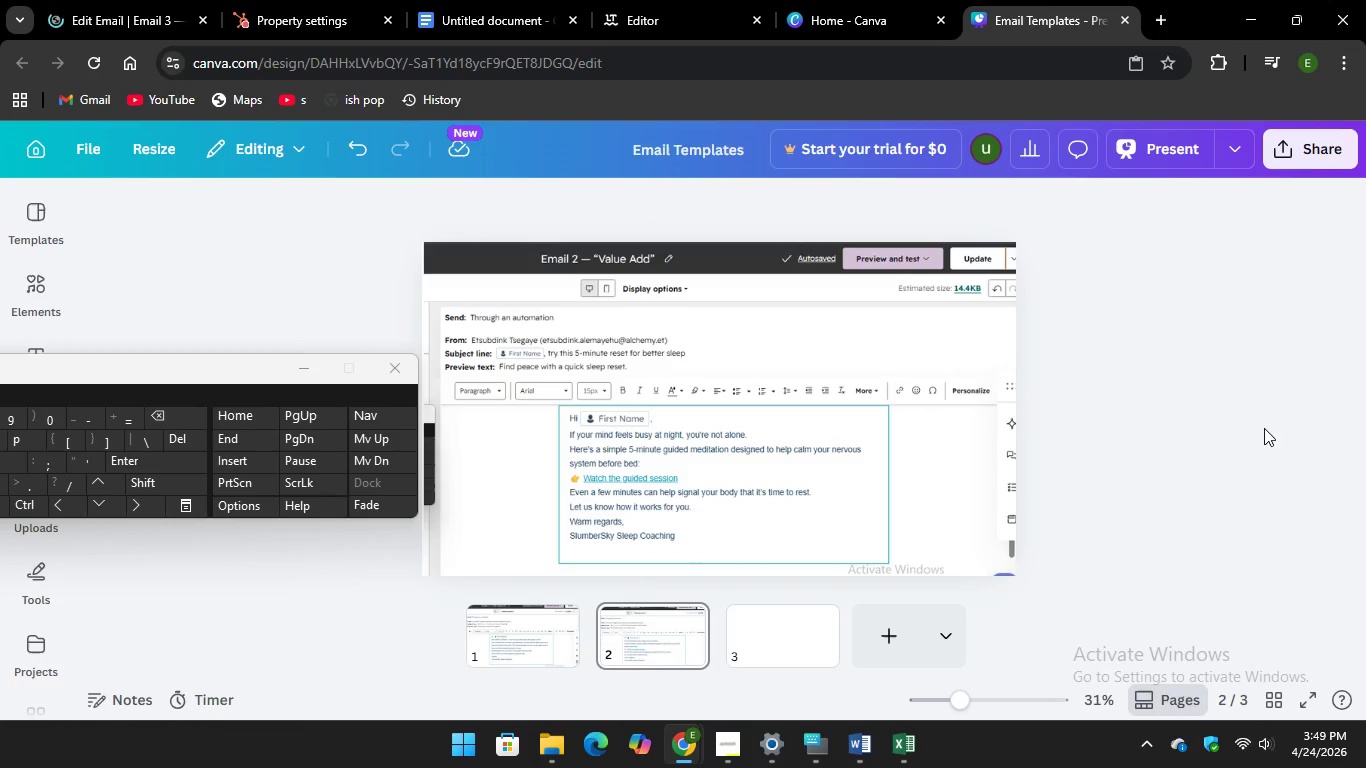 
left_click([1214, 449])
 